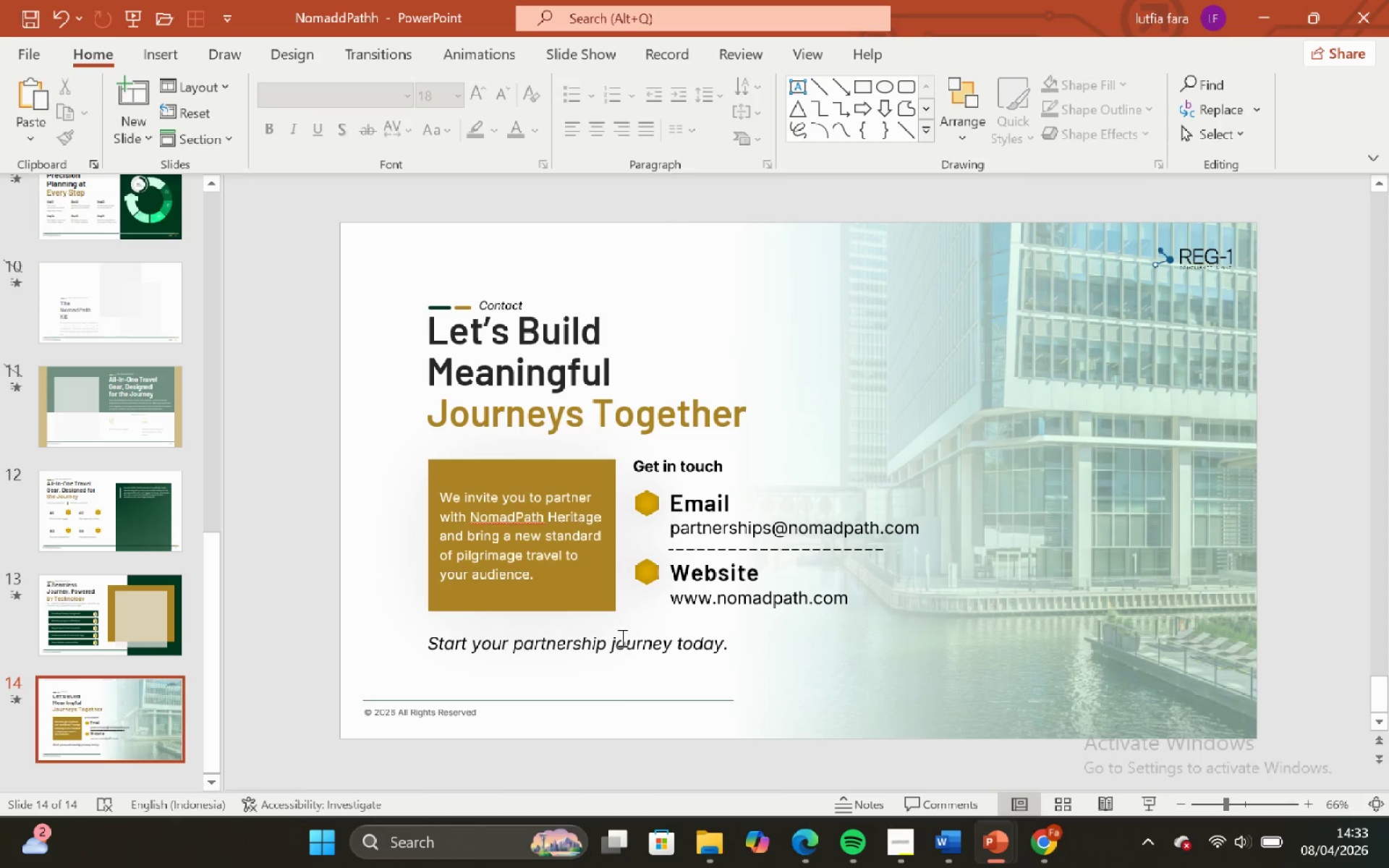 
left_click([619, 655])
 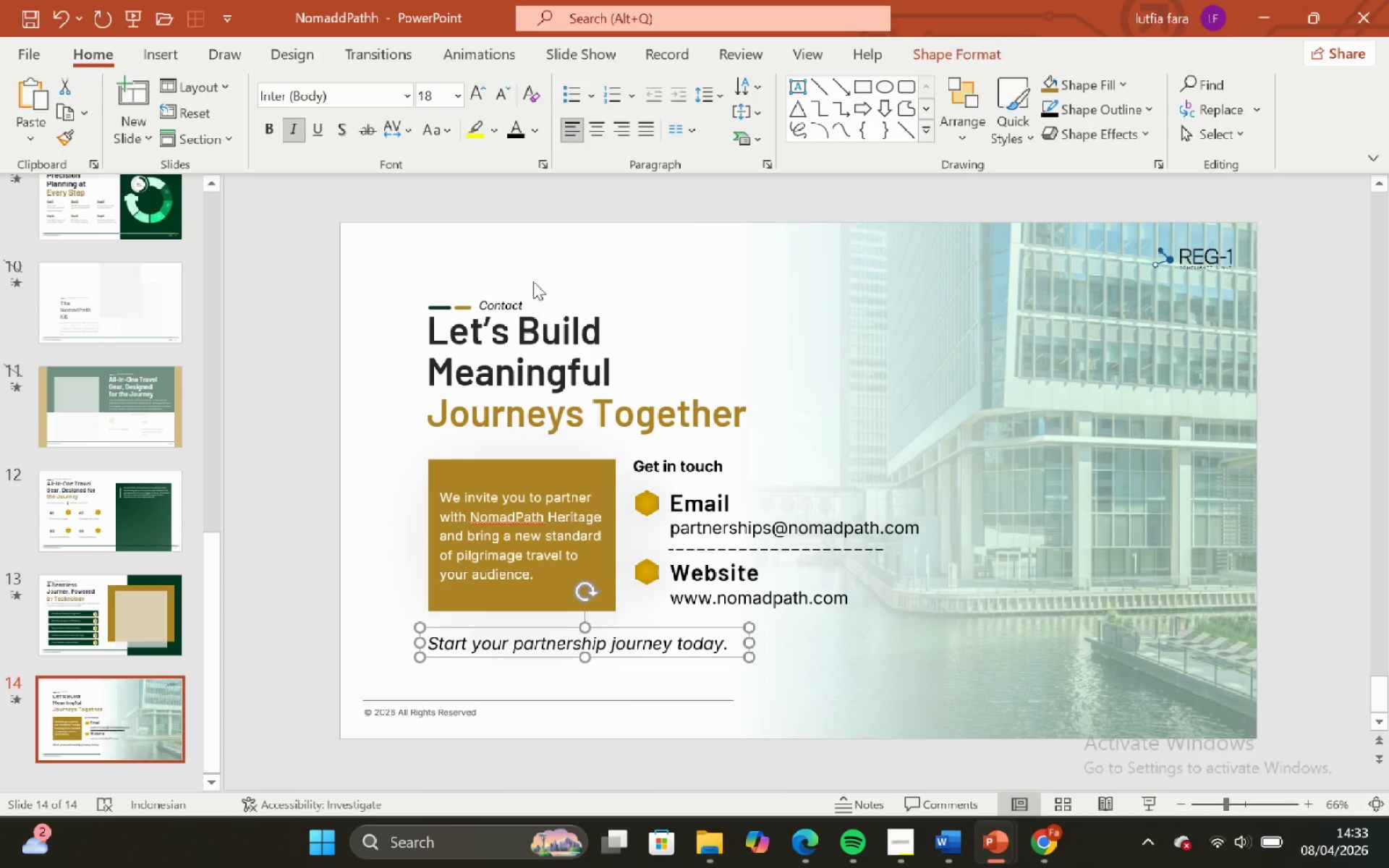 
left_click([530, 244])
 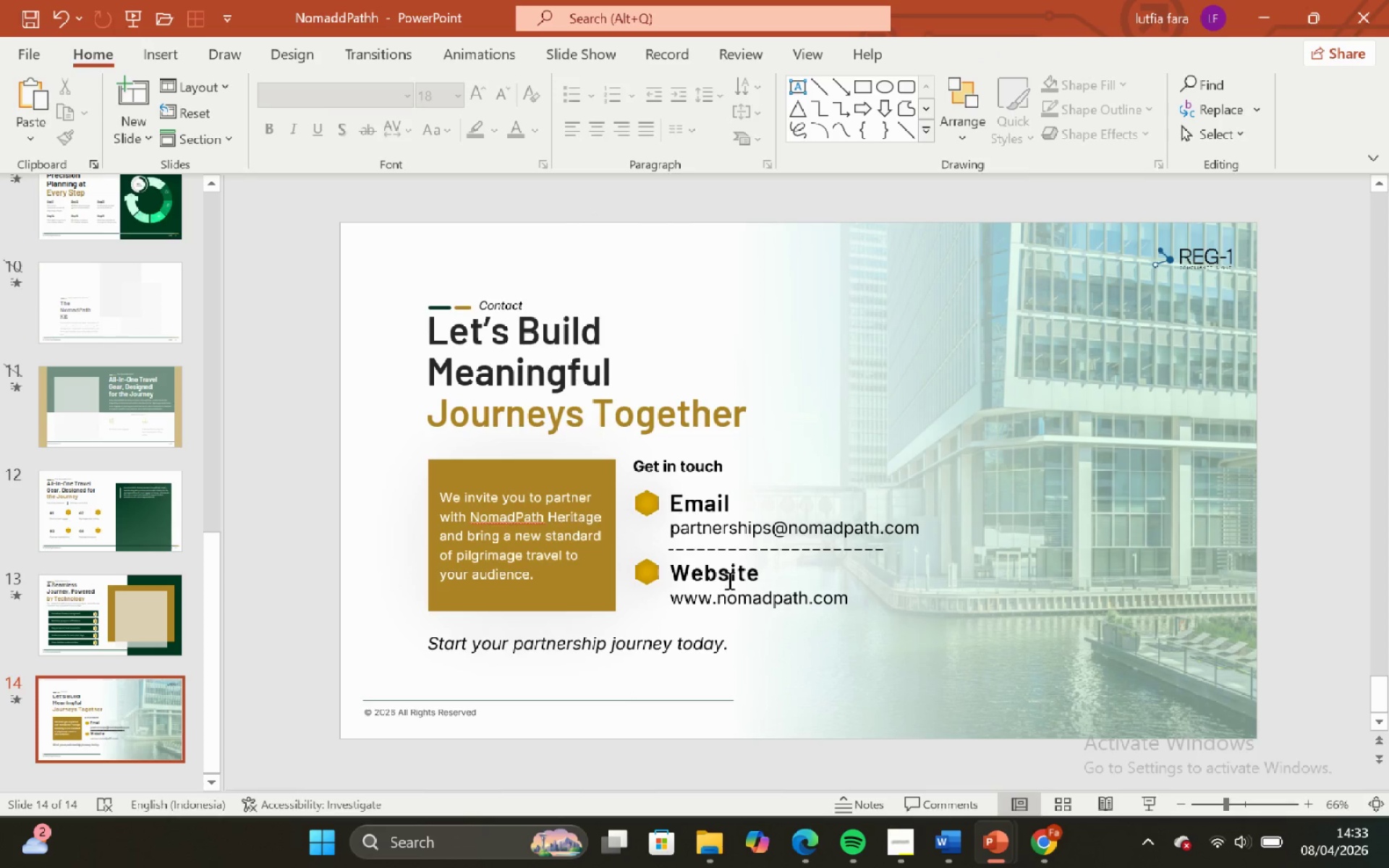 
left_click([728, 580])
 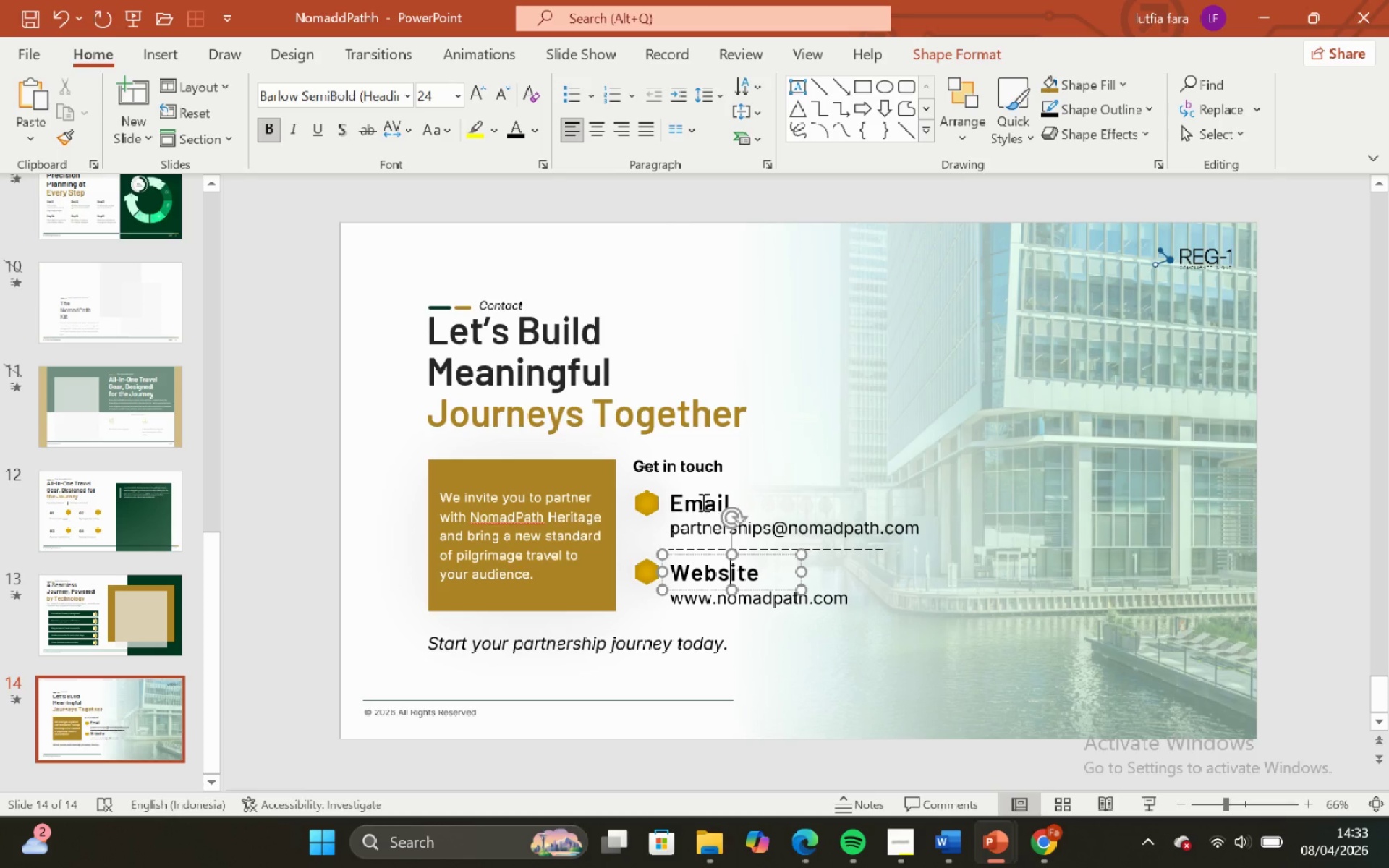 
hold_key(key=ShiftLeft, duration=0.78)
left_click([702, 502])
 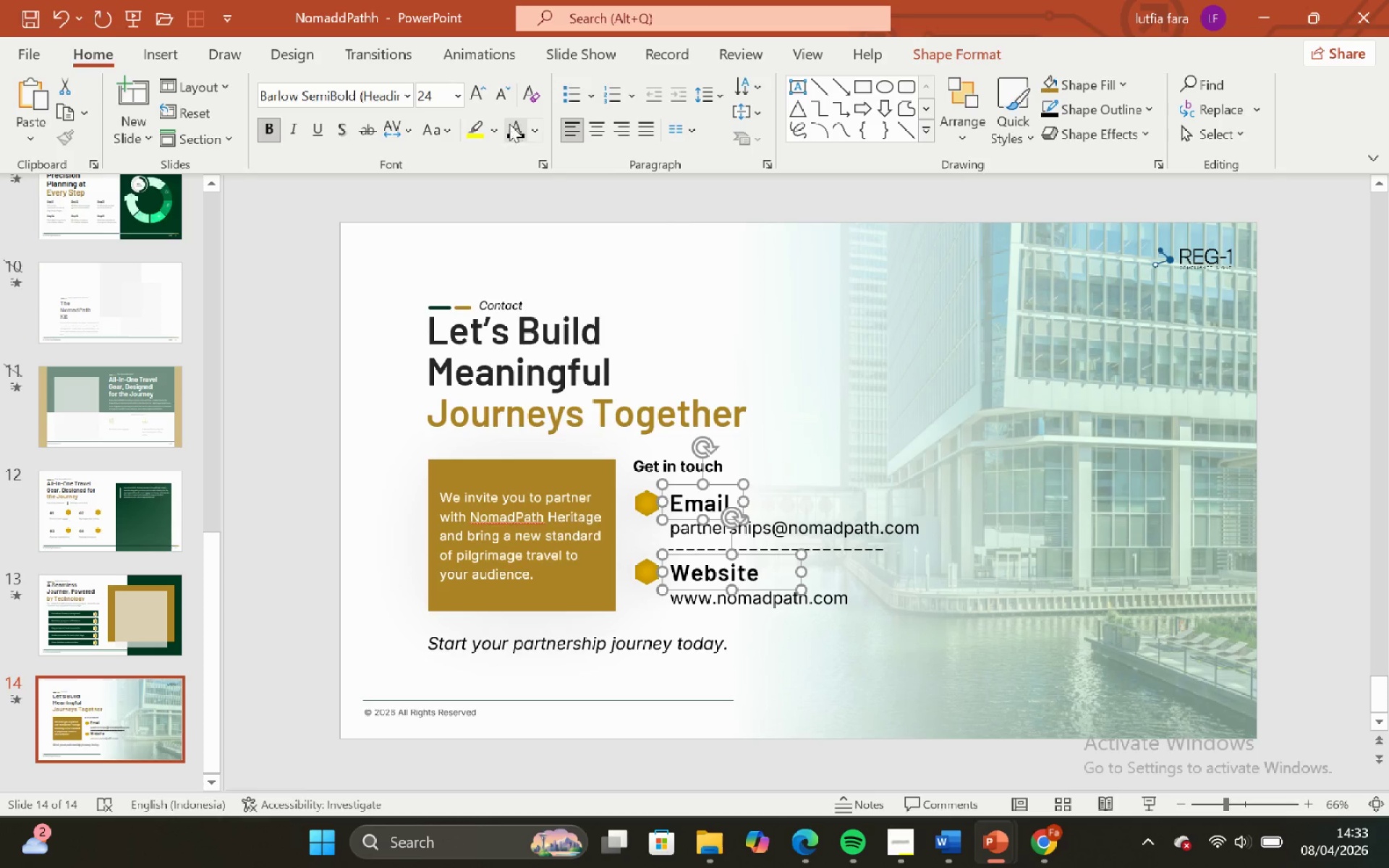 
left_click([501, 101])
 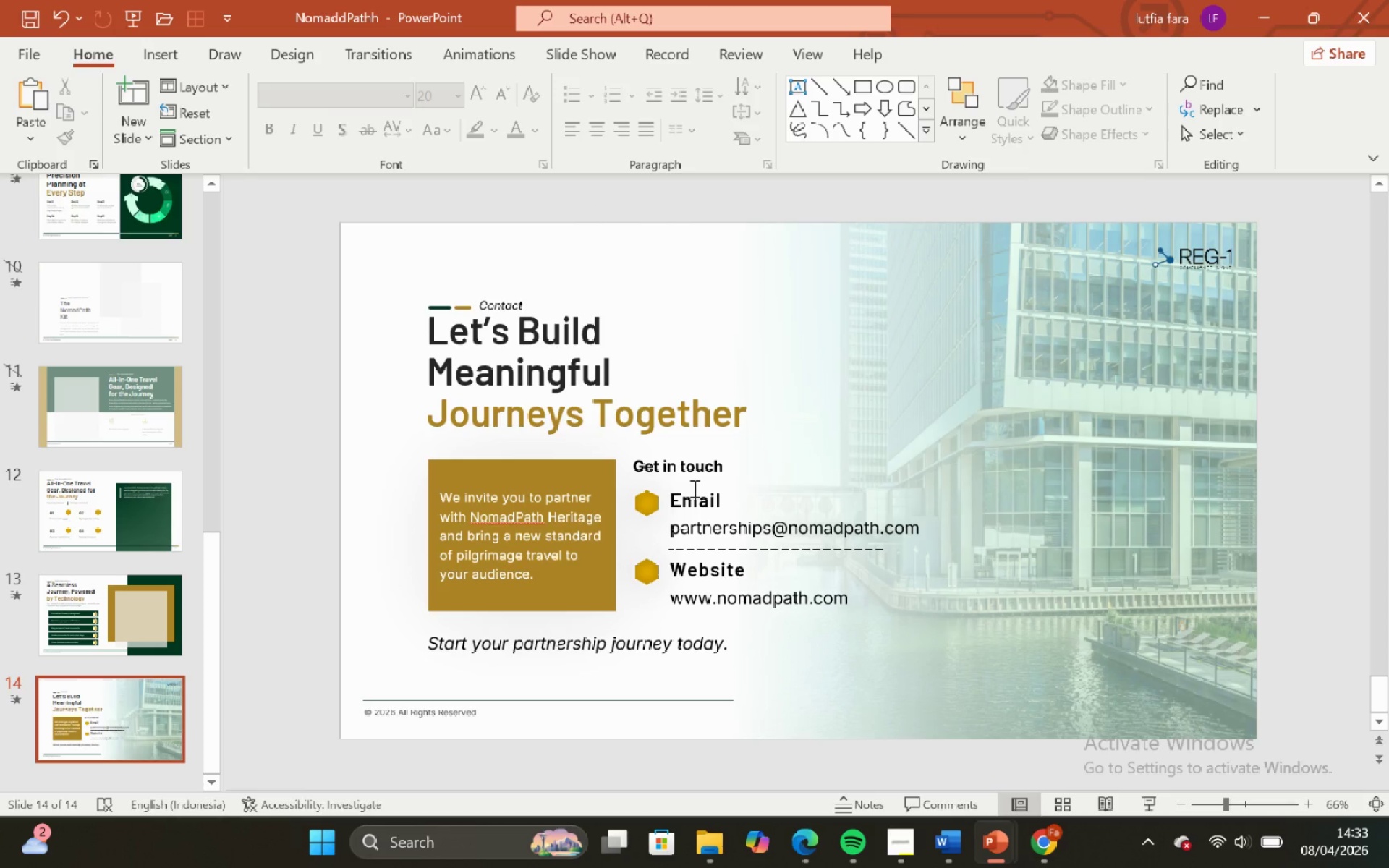 
hold_key(key=ControlLeft, duration=1.28)
hold_key(key=ShiftLeft, duration=1.31)
scroll: coordinate [692, 465], scroll_direction: up, amount: 4.0
 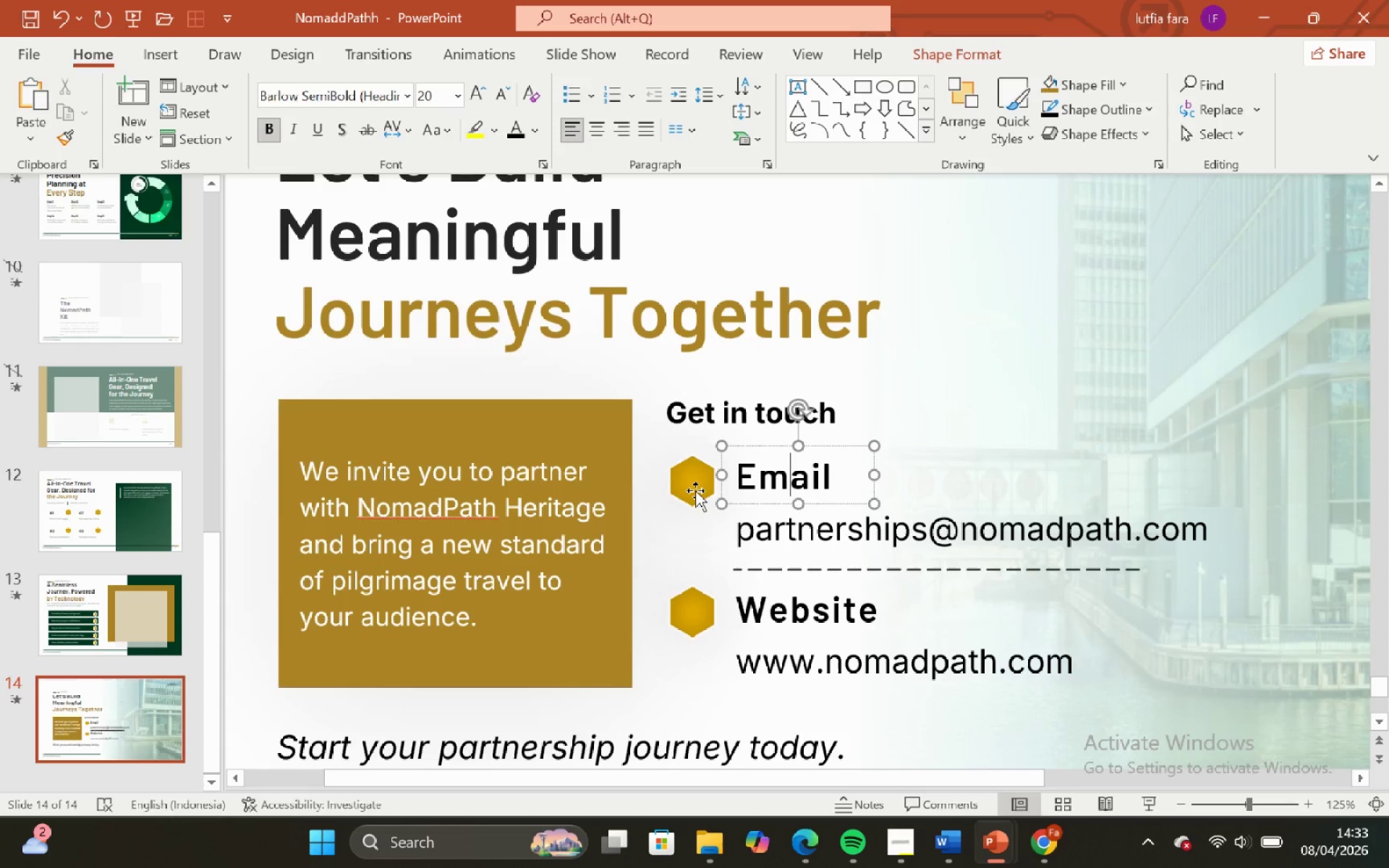 
hold_key(key=ShiftLeft, duration=0.45)
left_click([695, 489])
 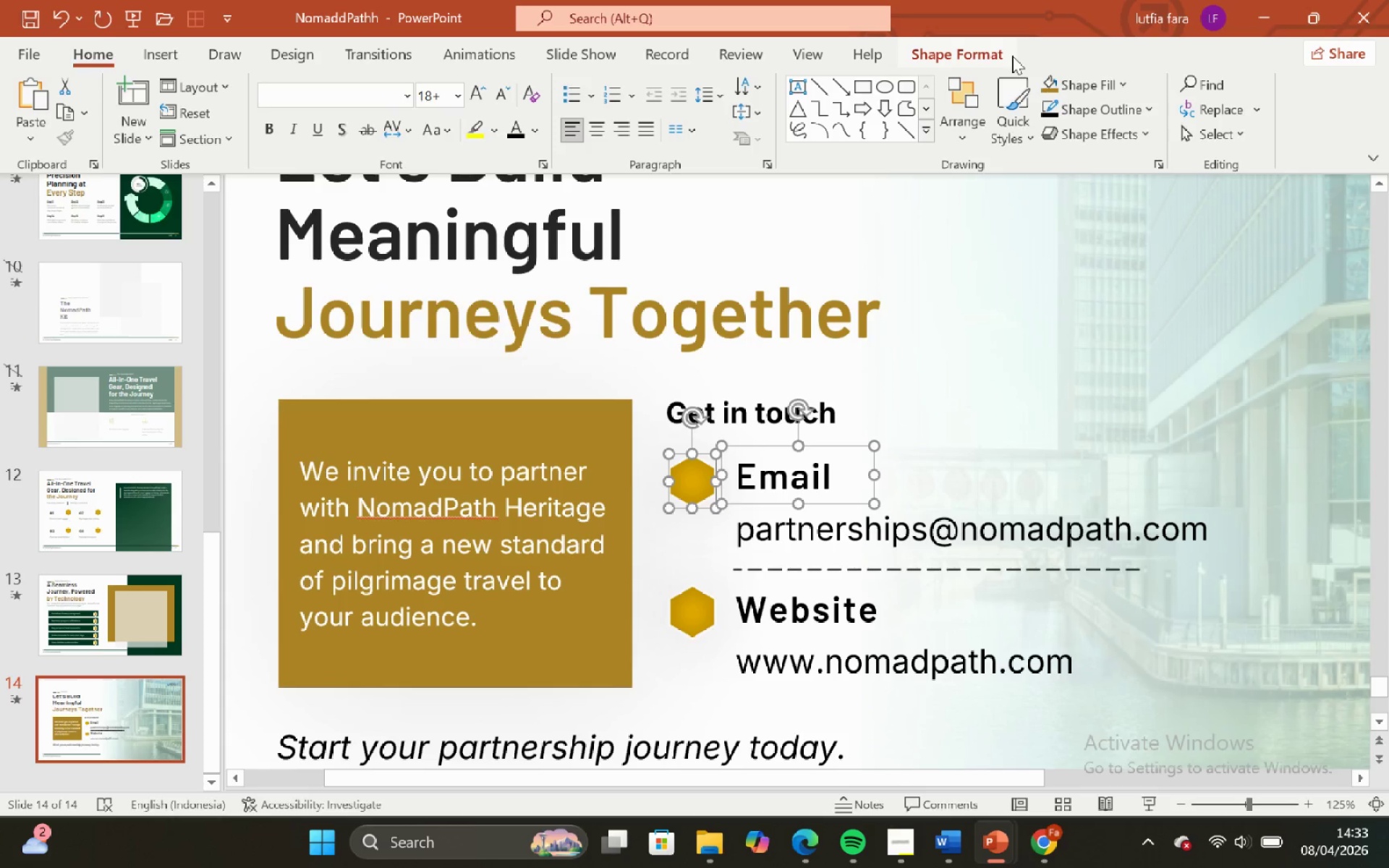 
left_click([1010, 56])
 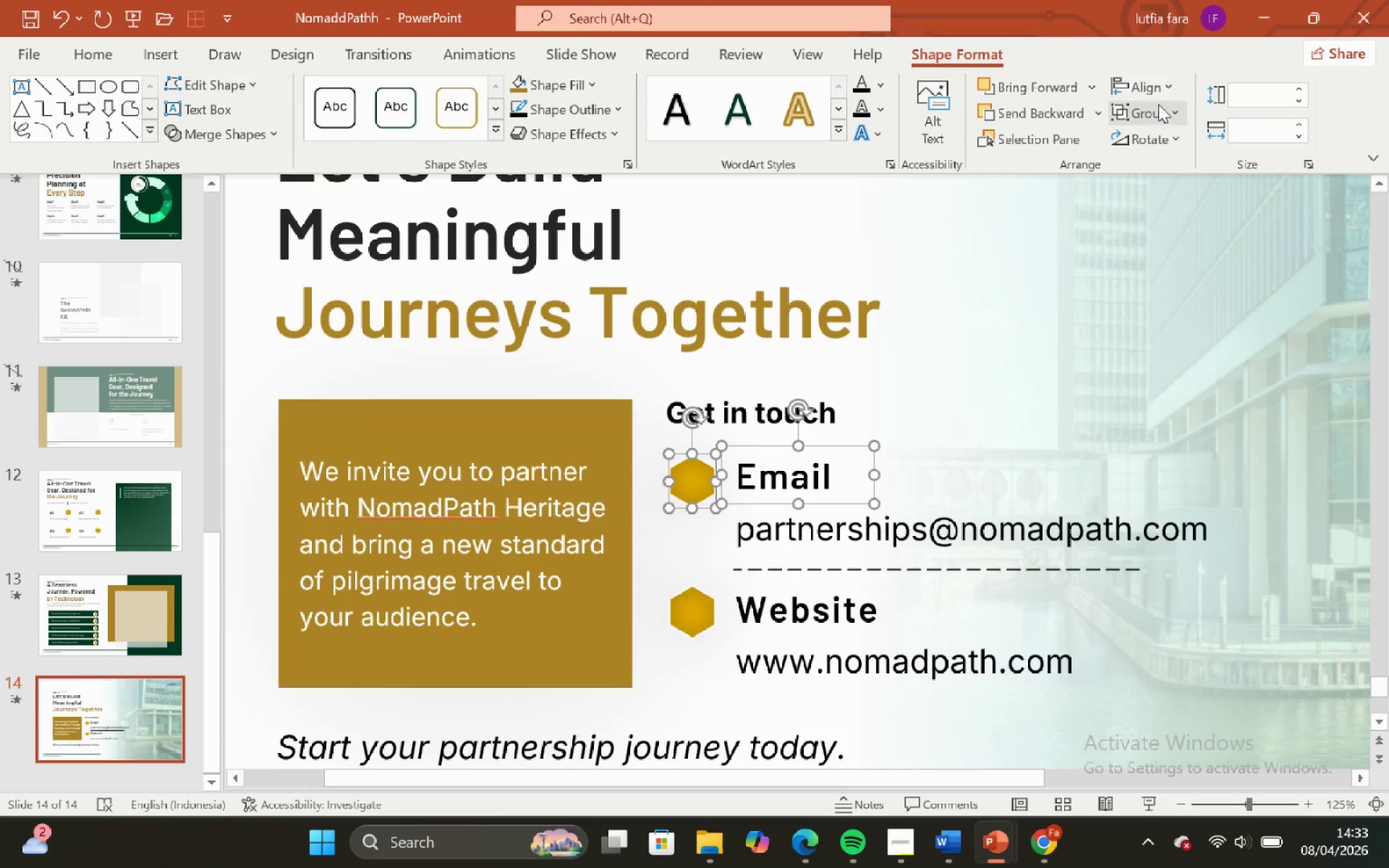 
left_click([1155, 91])
 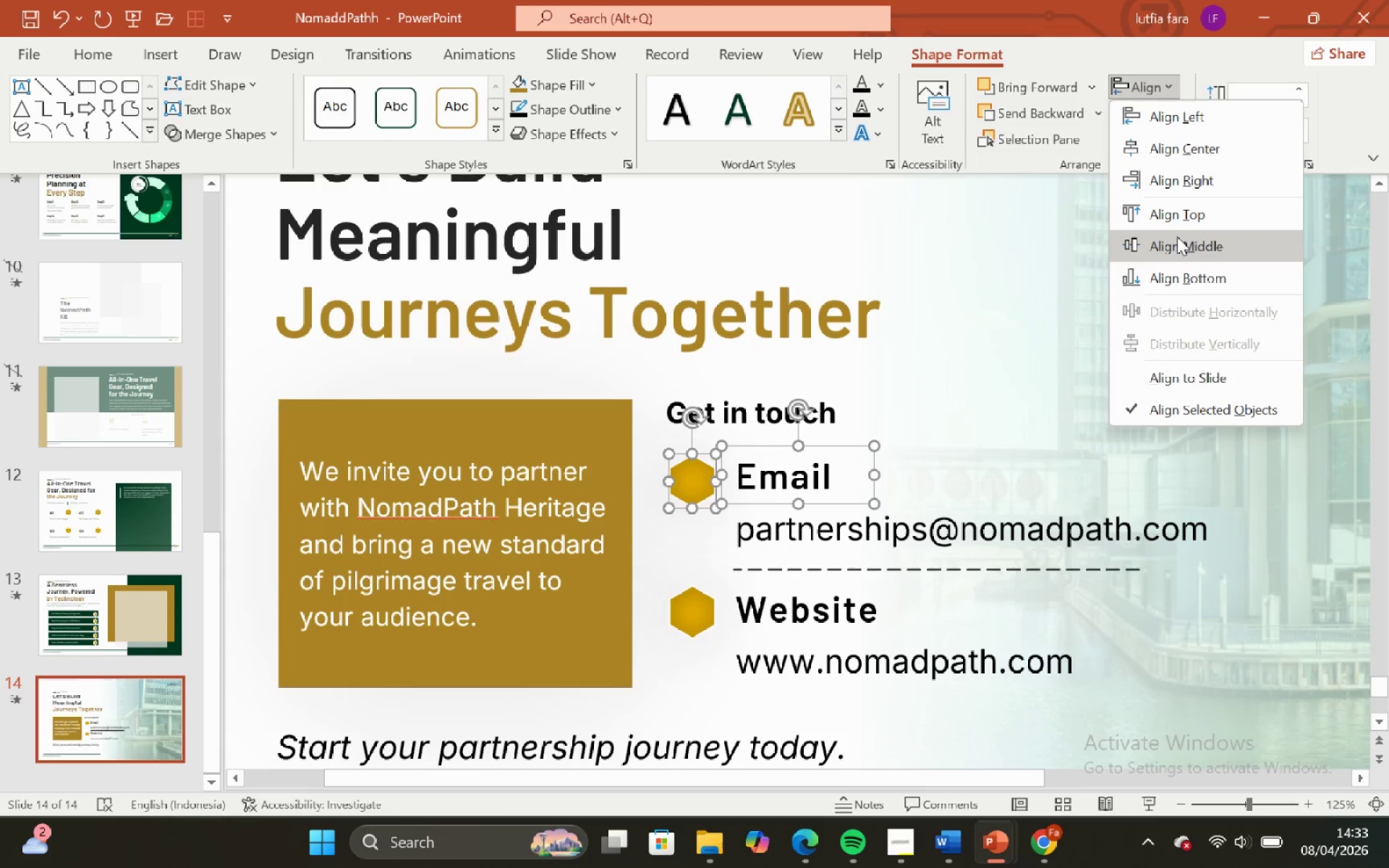 
left_click([1177, 237])
 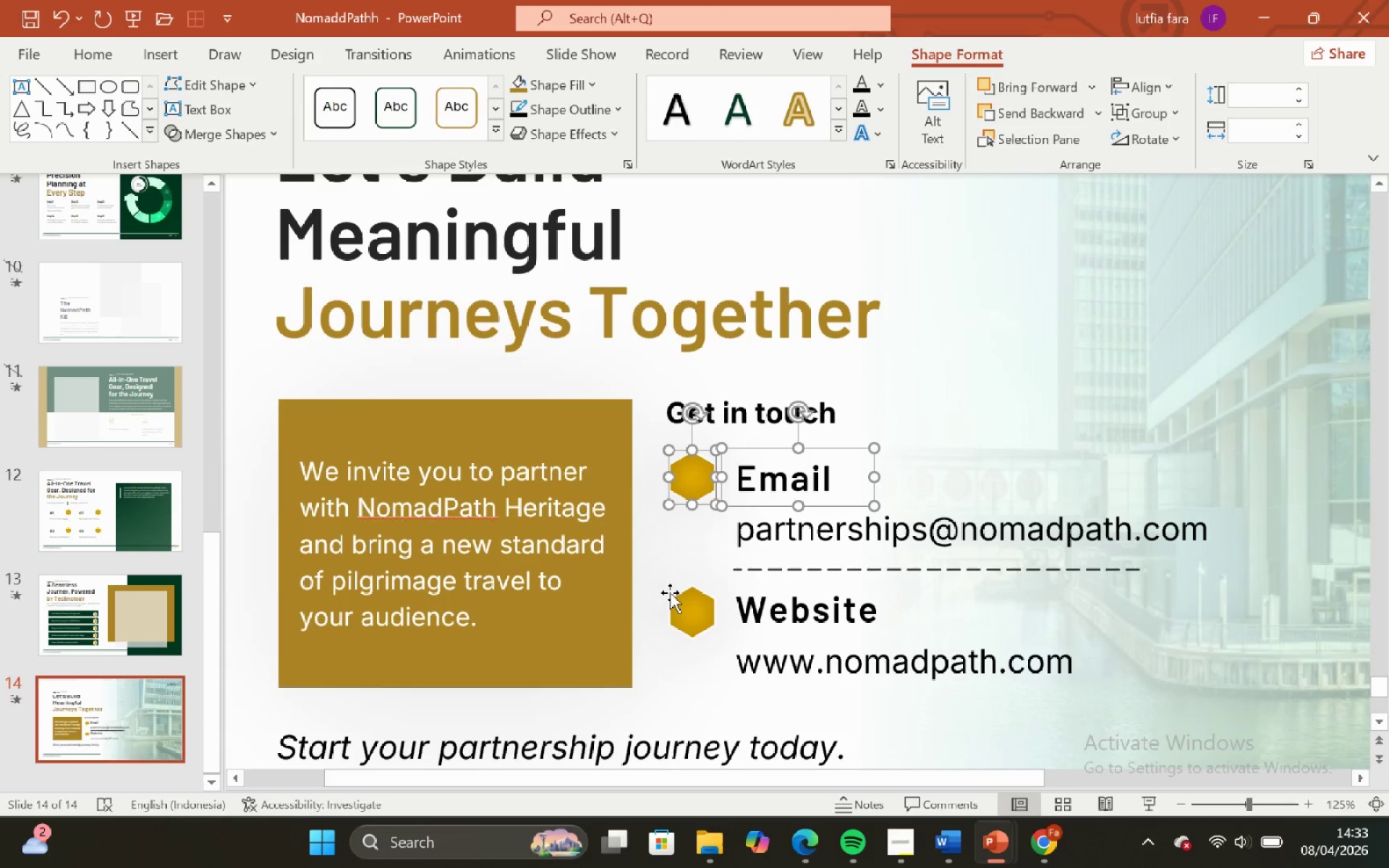 
left_click([678, 599])
 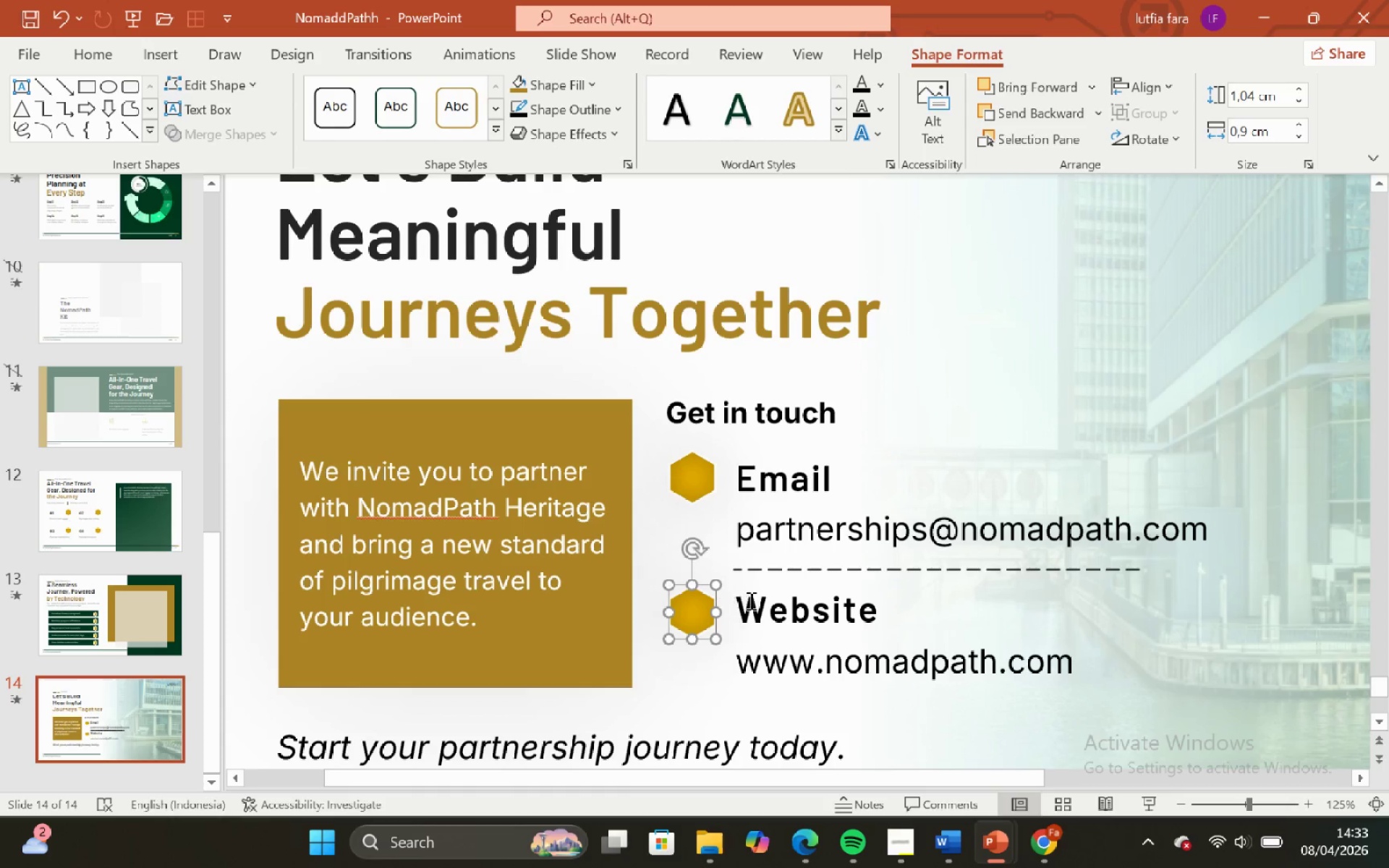 
hold_key(key=ShiftLeft, duration=0.48)
left_click([751, 602])
 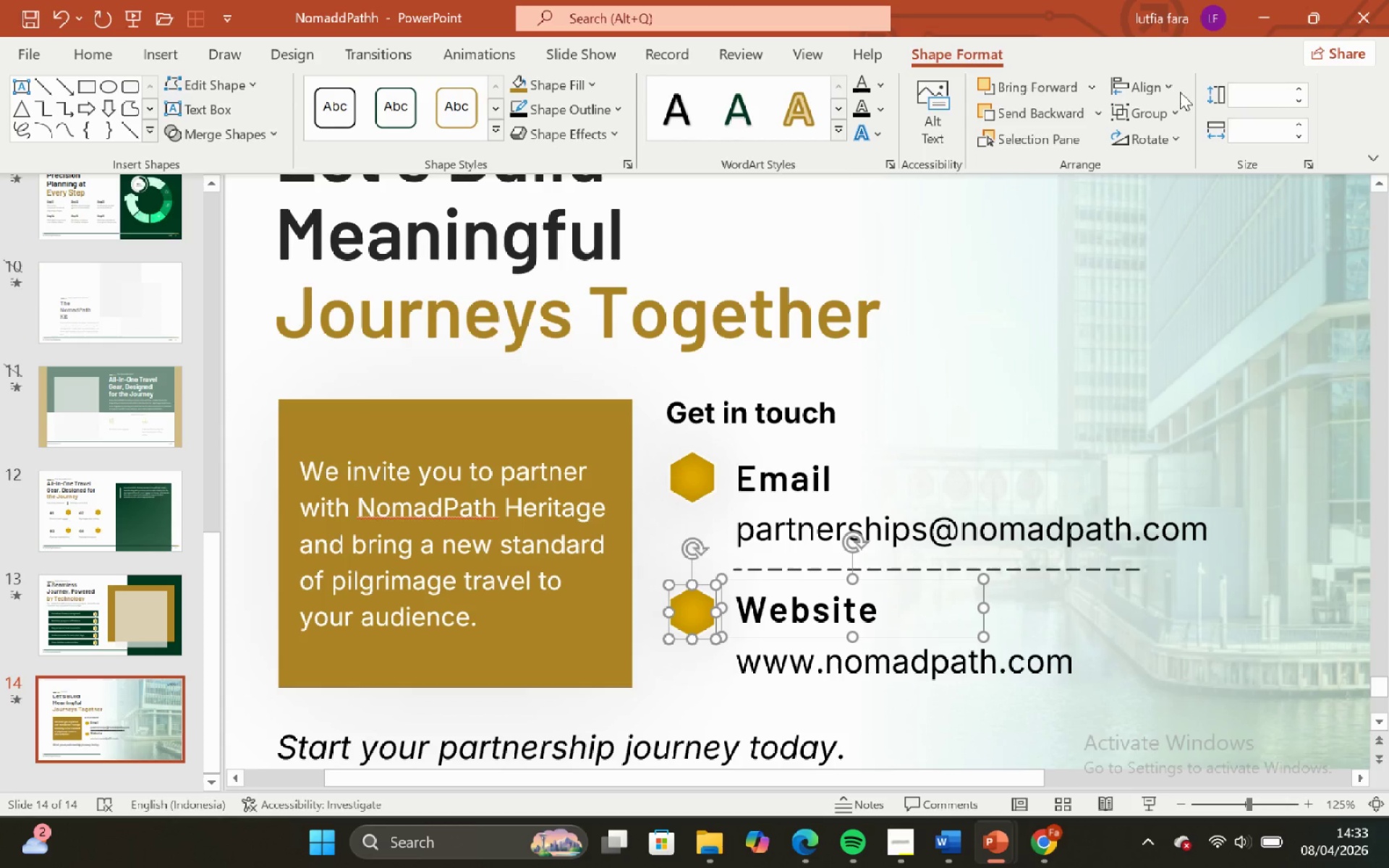 
left_click([1171, 85])
 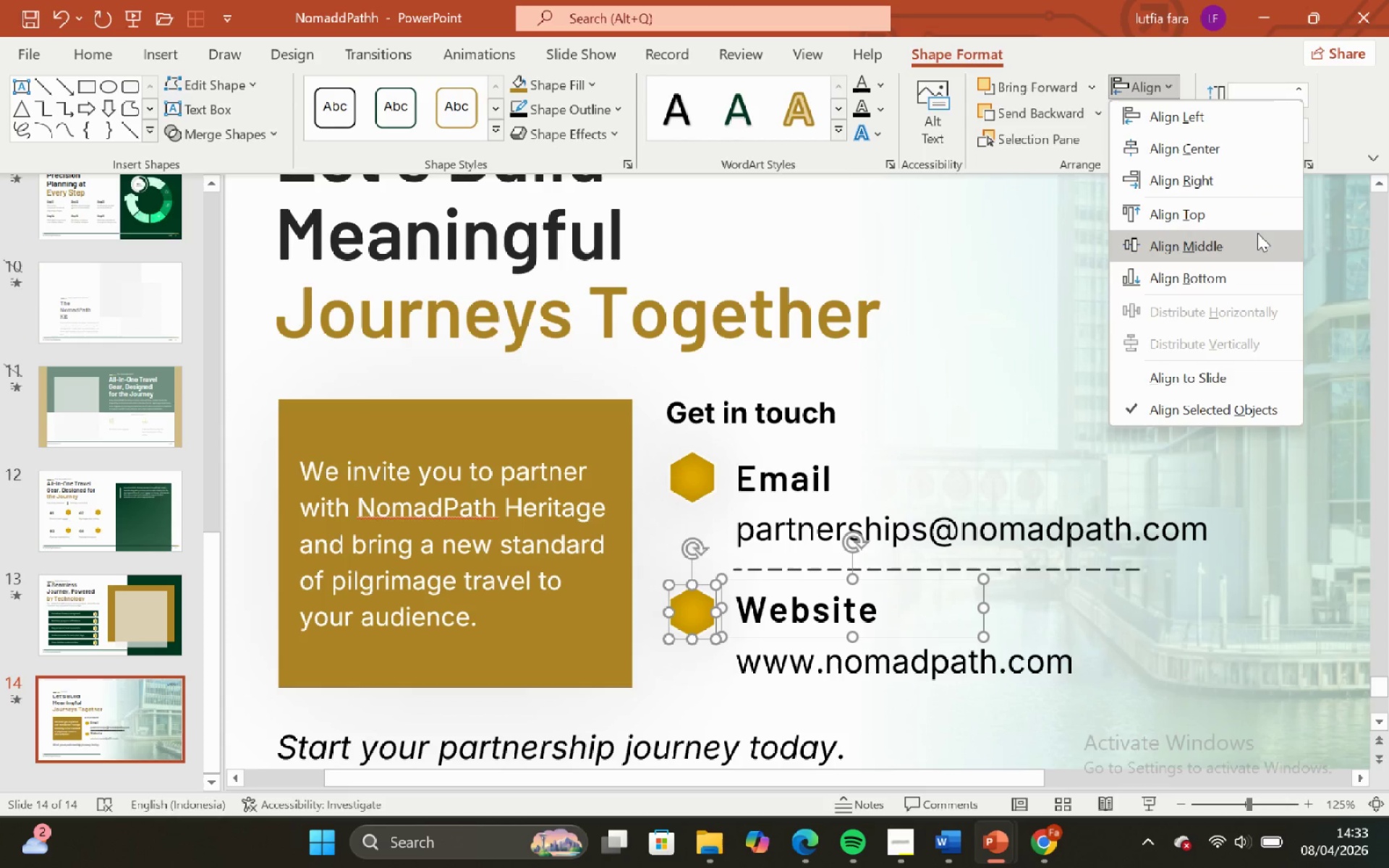 
left_click([1257, 233])
 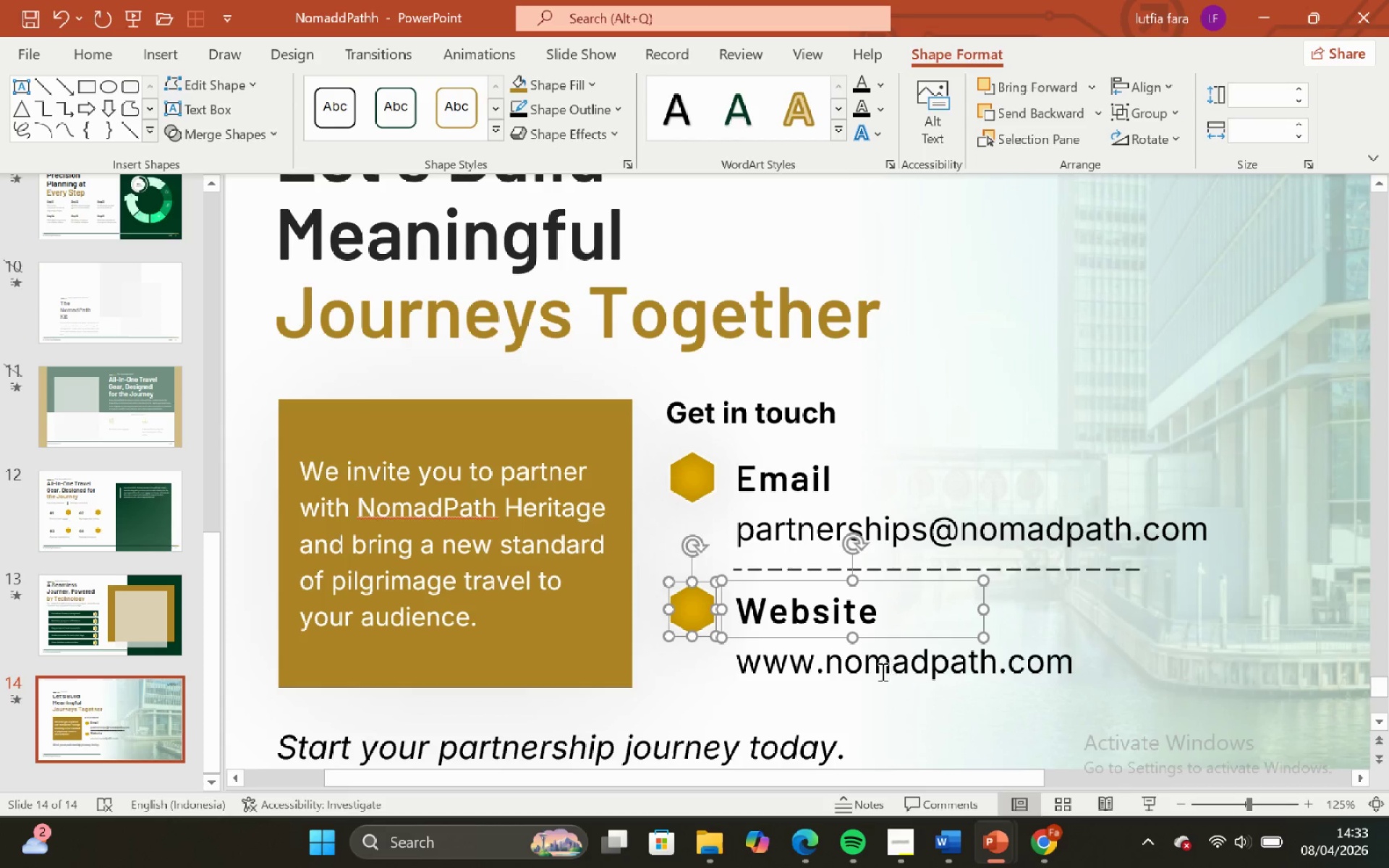 
left_click([880, 671])
 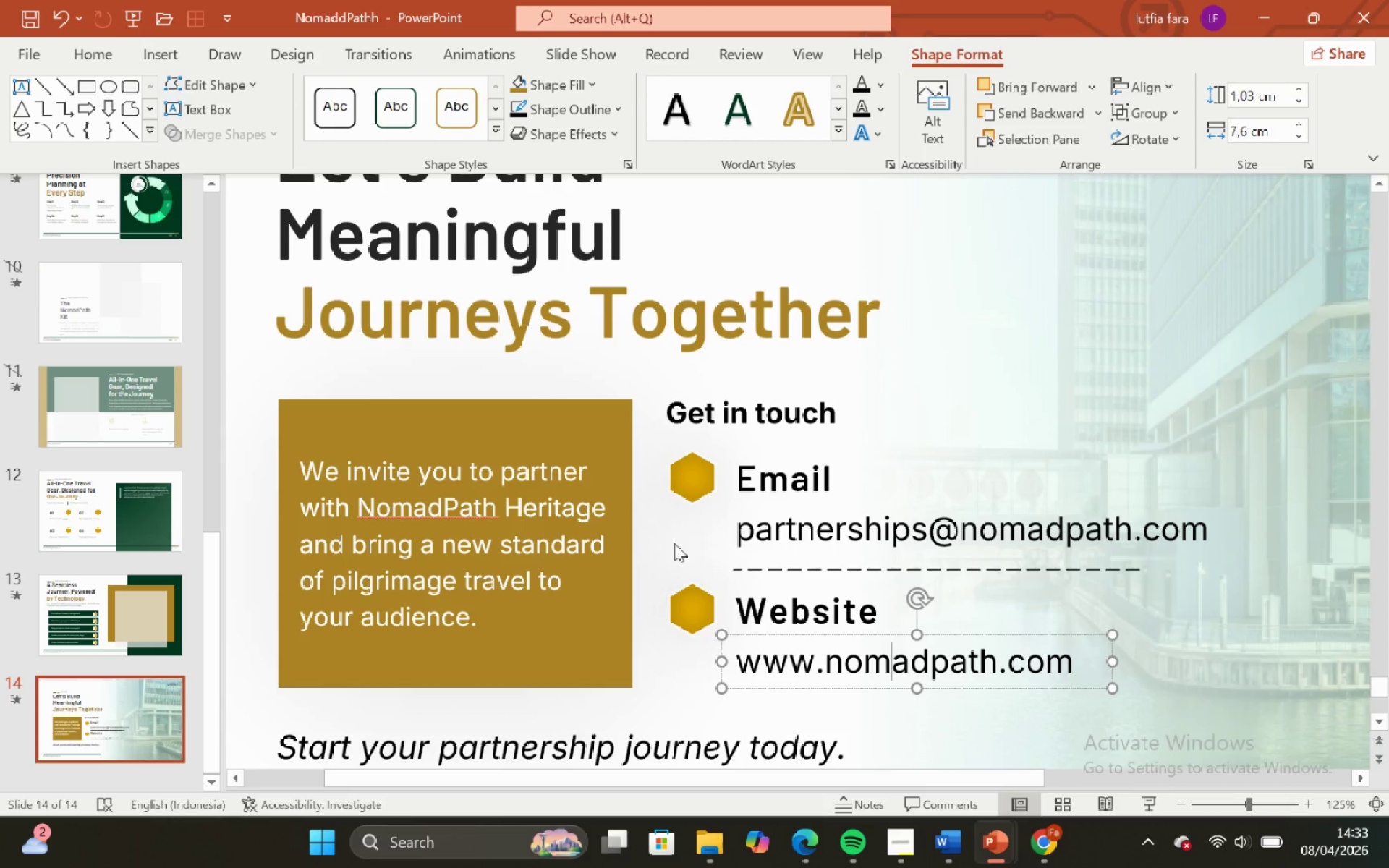 
left_click([674, 543])
 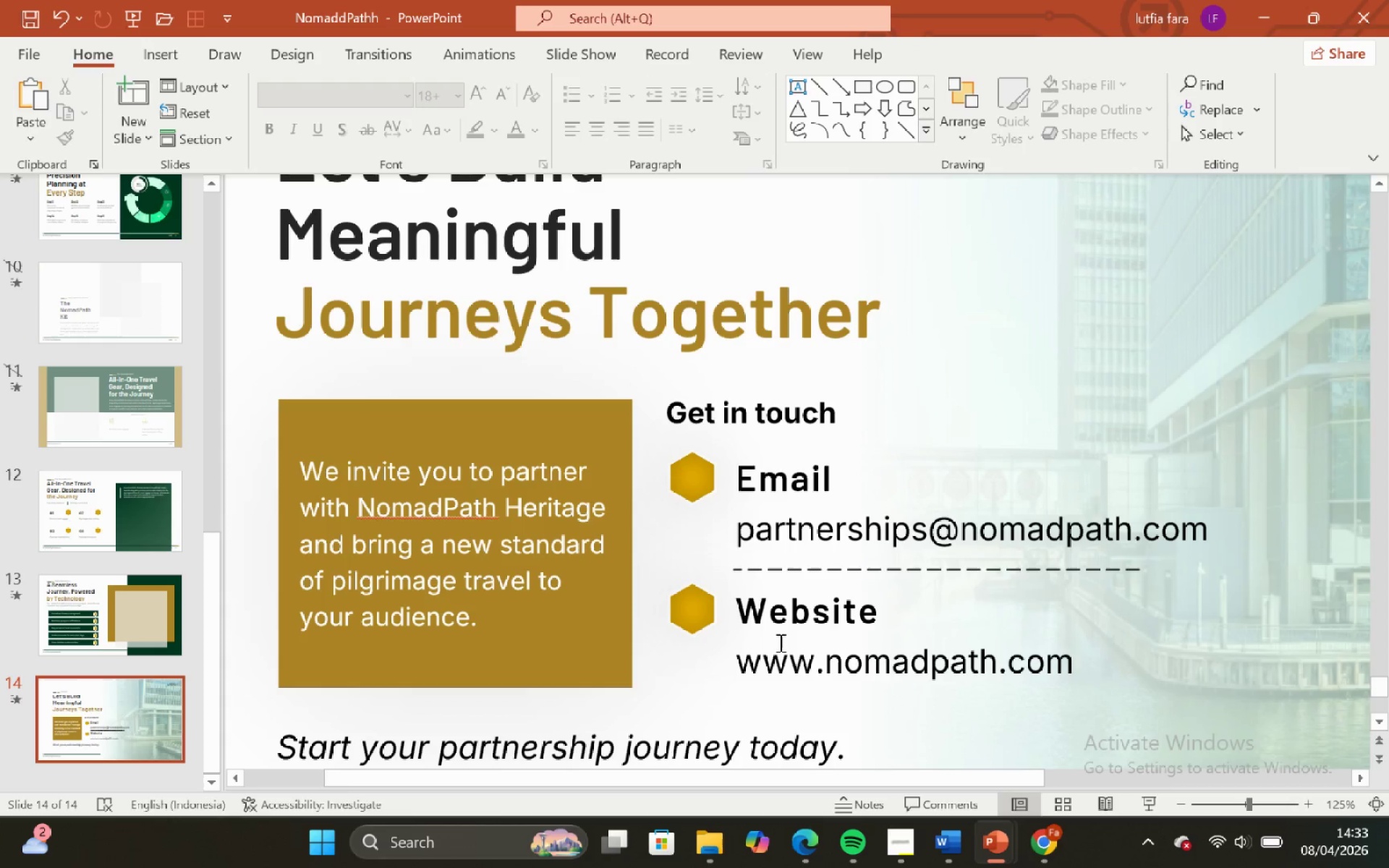 
left_click_drag(start_coordinate=[779, 671], to_coordinate=[760, 637])
 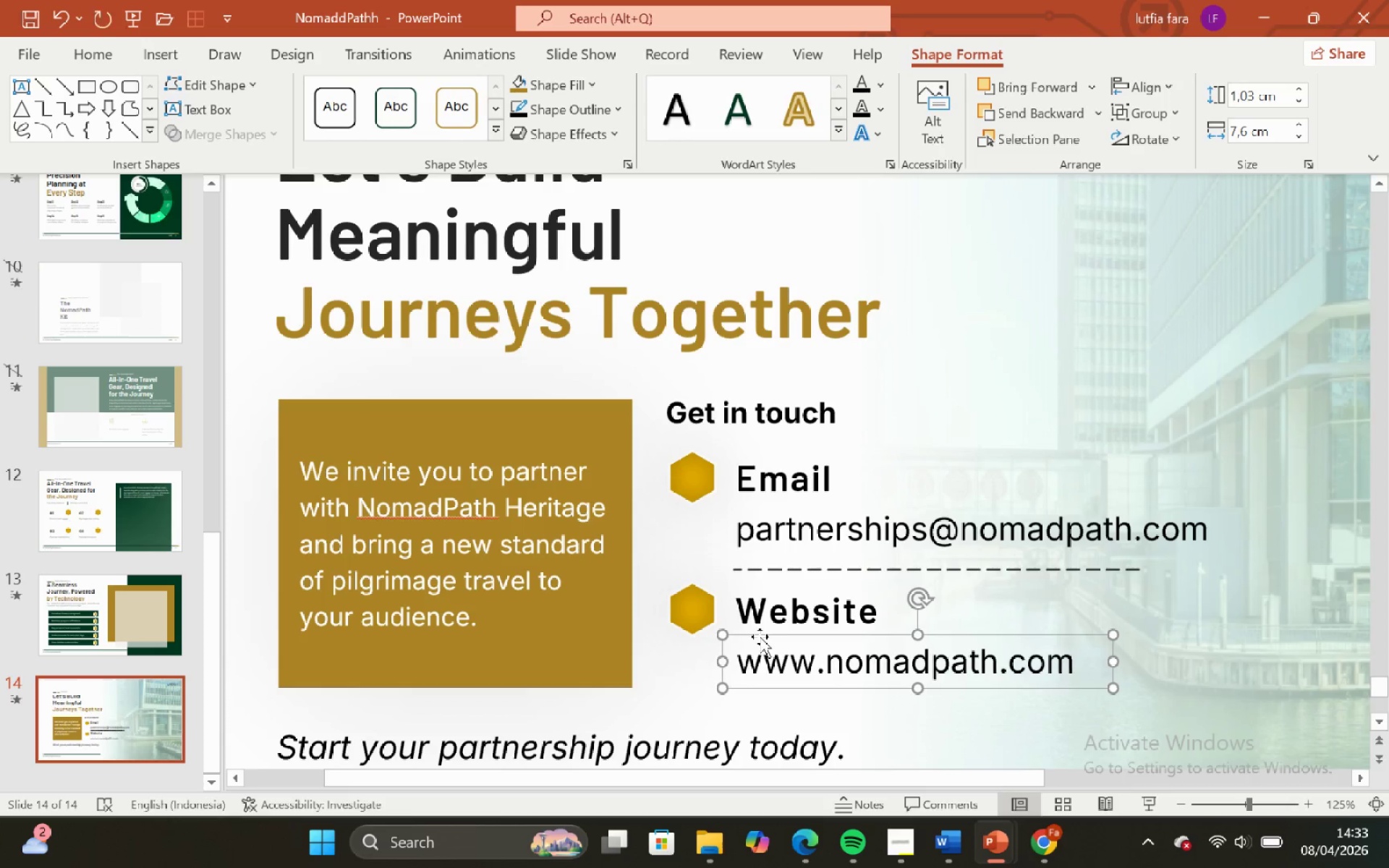 
left_click([760, 637])
 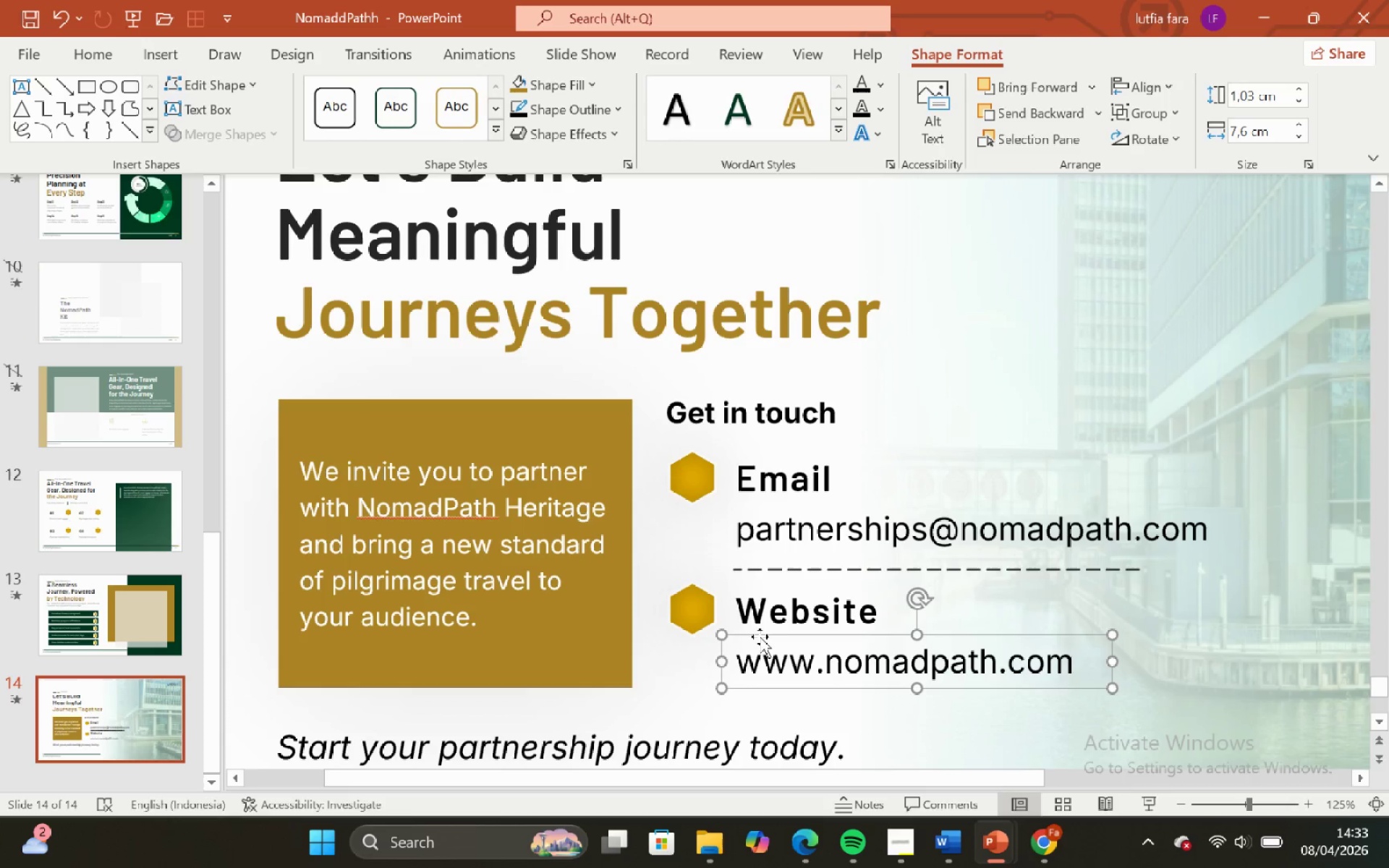 
key(ArrowRight)
 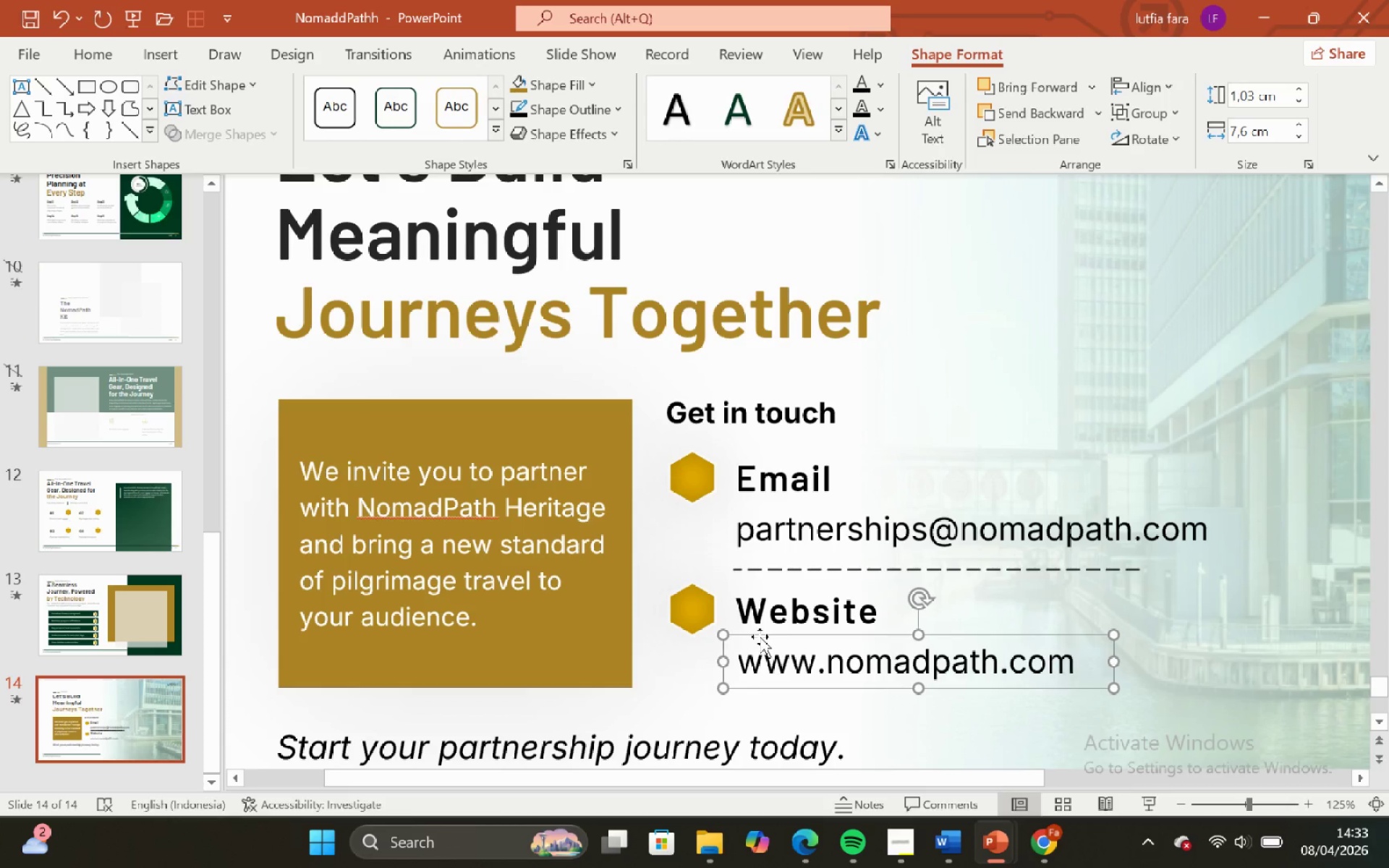 
key(ArrowRight)
 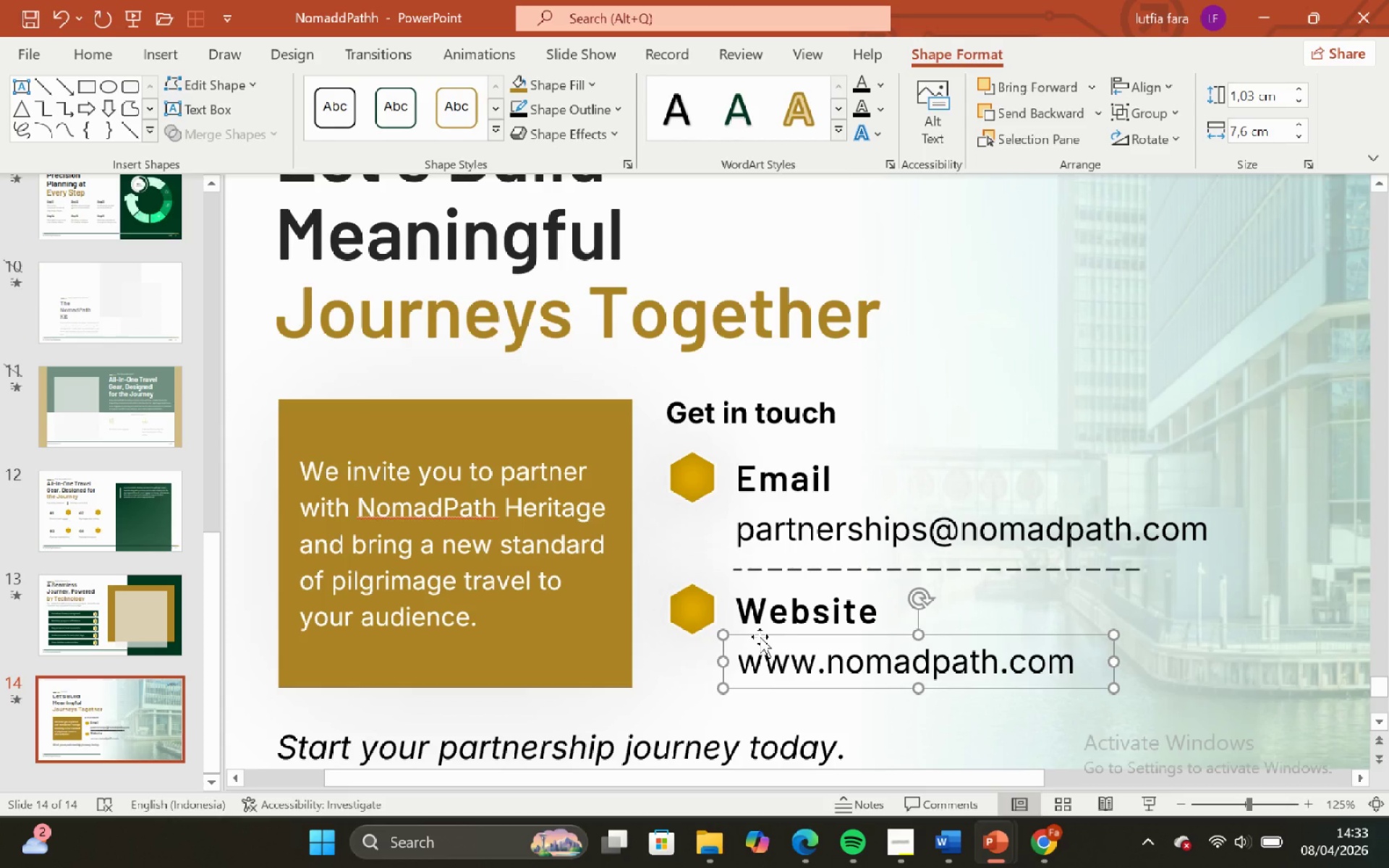 
hold_key(key=ShiftLeft, duration=1.22)
left_click_drag(start_coordinate=[760, 637], to_coordinate=[755, 582])
 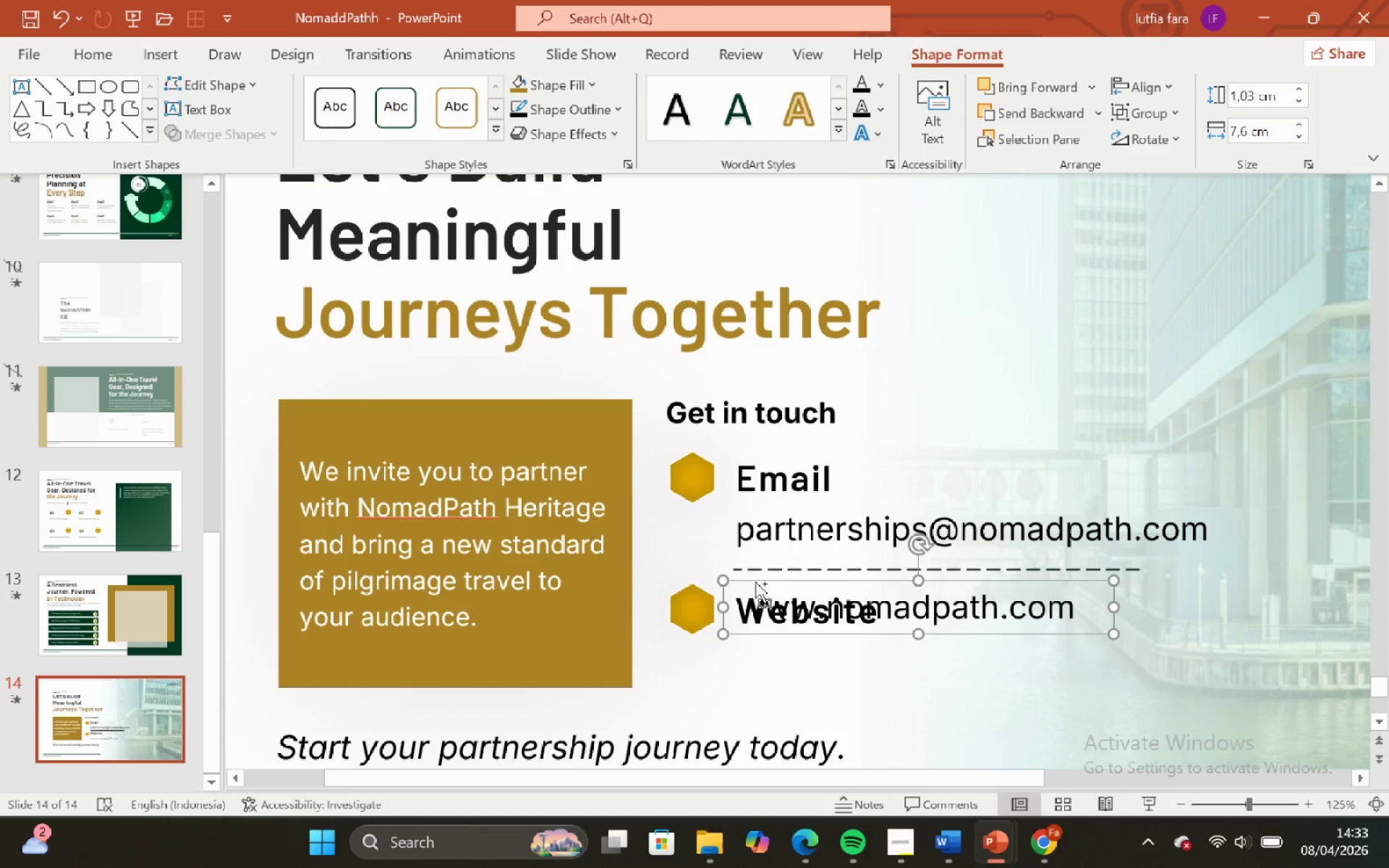 
key(Control+Z)
 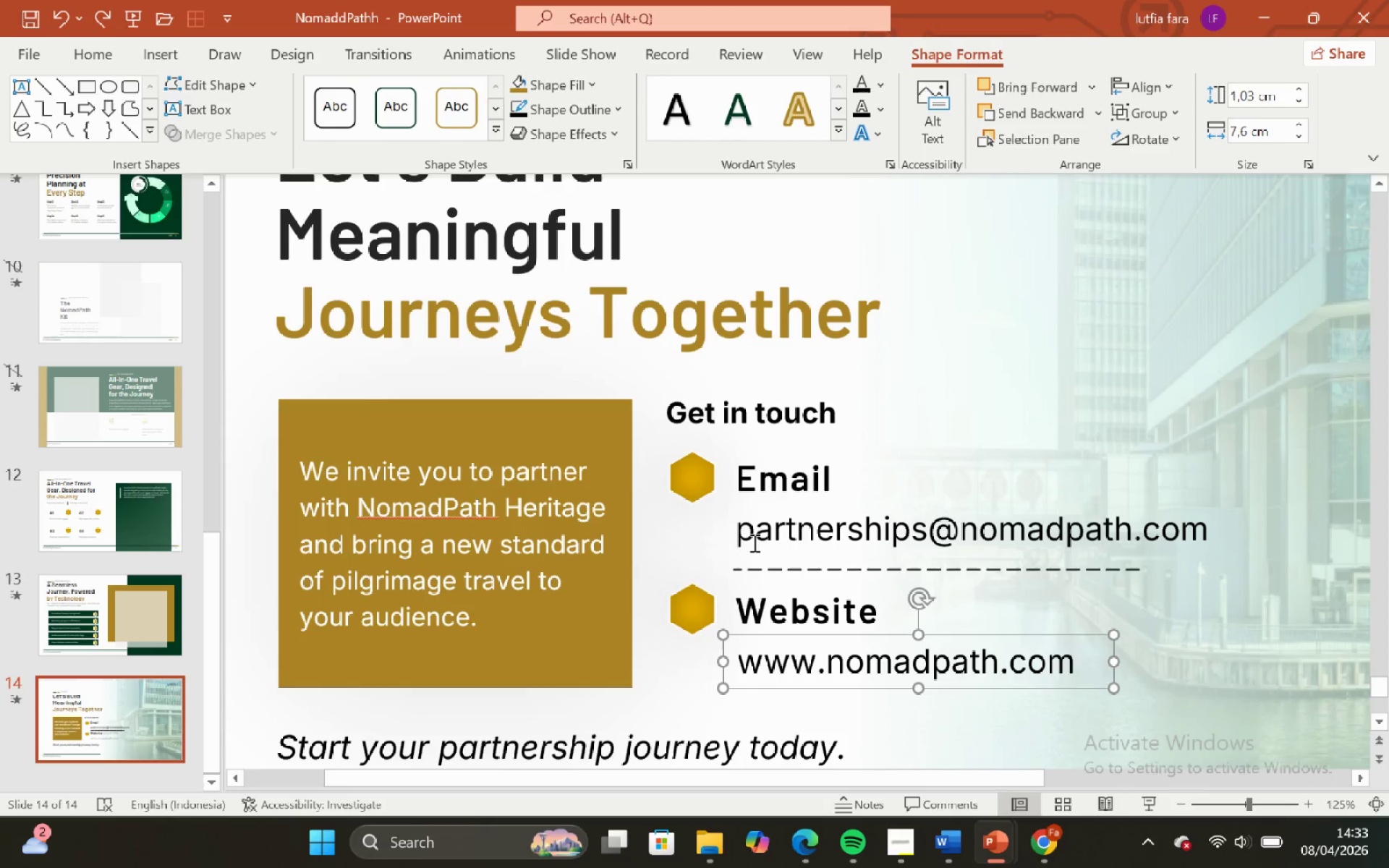 
left_click([753, 542])
 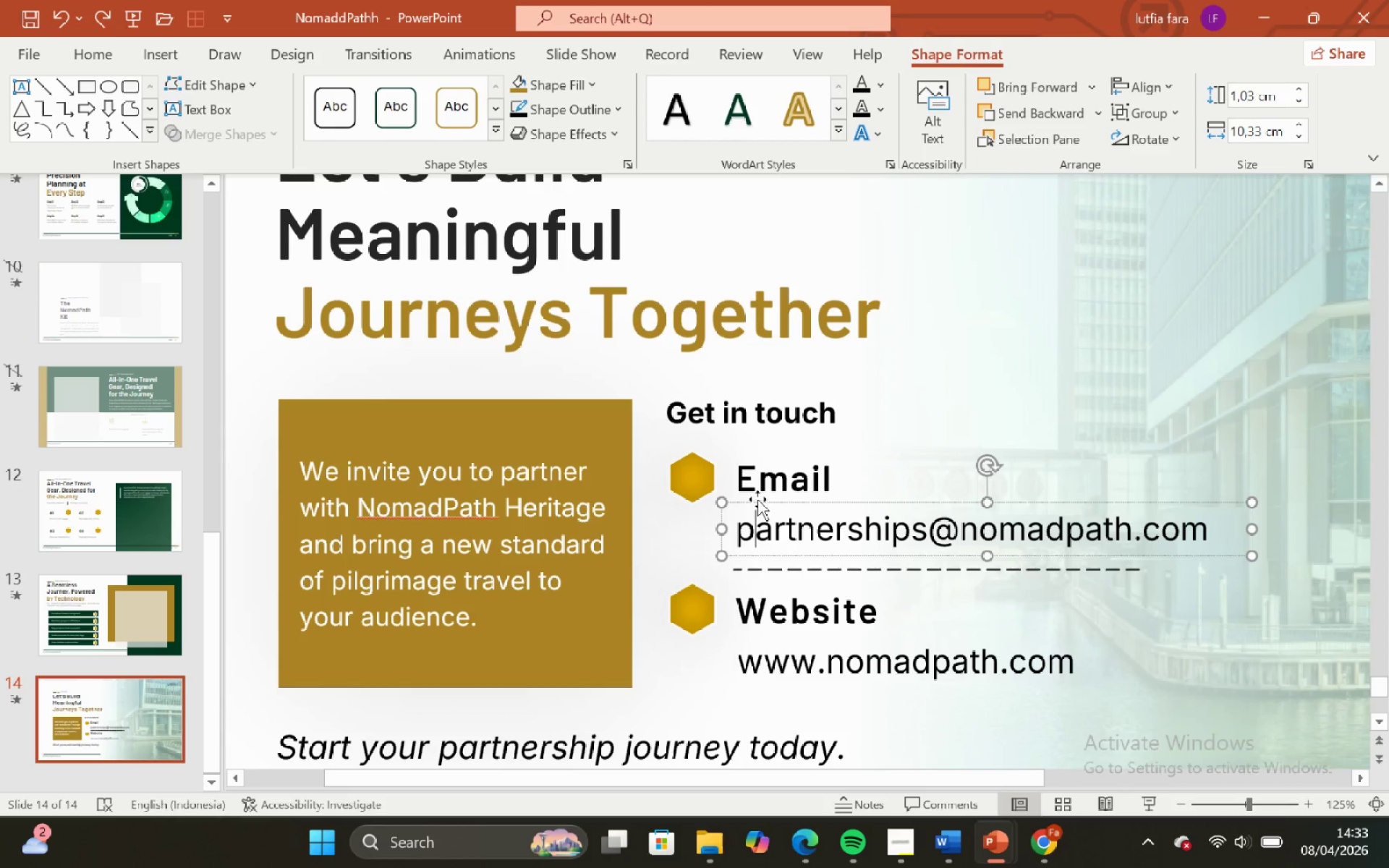 
left_click_drag(start_coordinate=[757, 499], to_coordinate=[765, 433])
 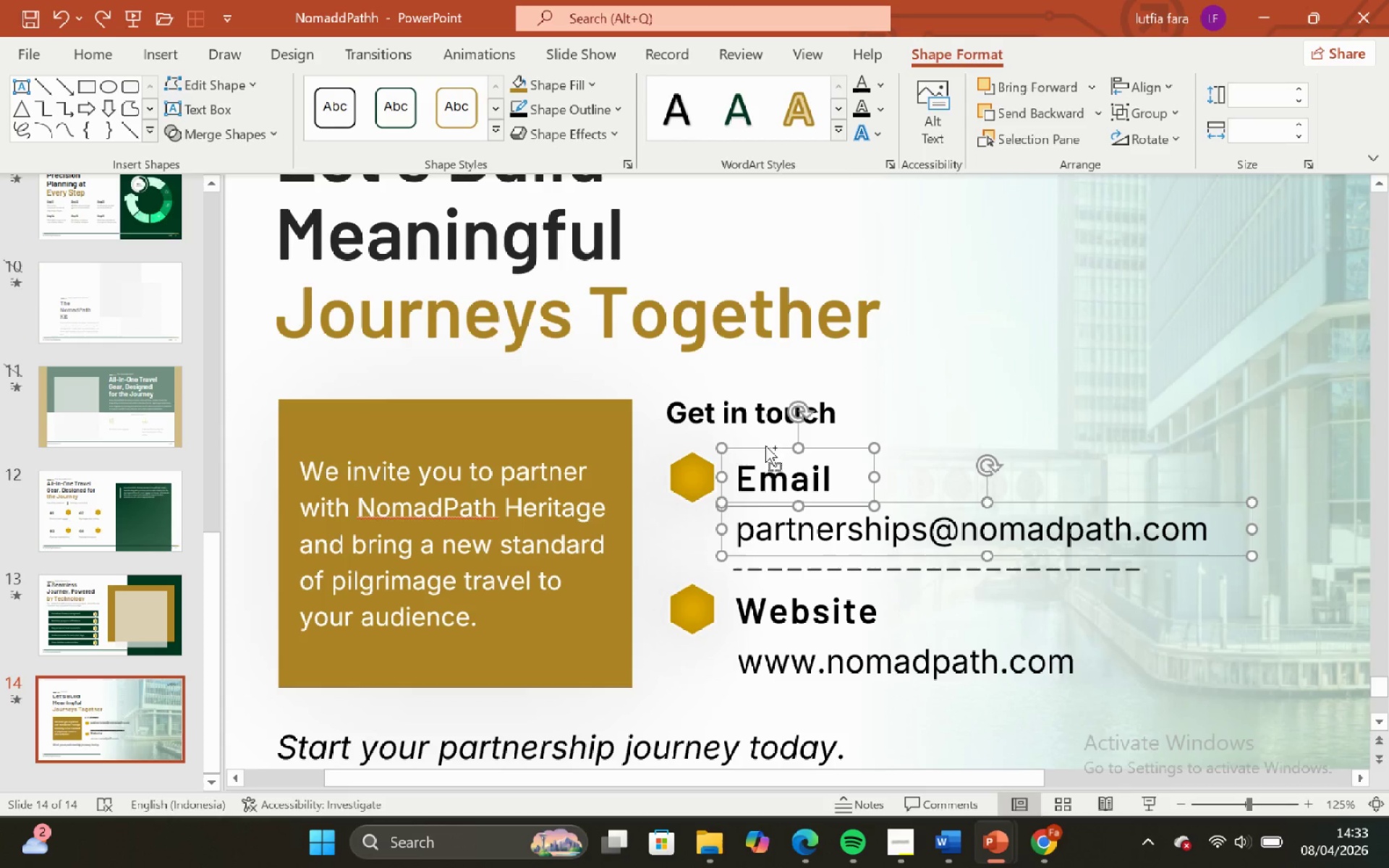 
hold_key(key=ShiftLeft, duration=0.56)
 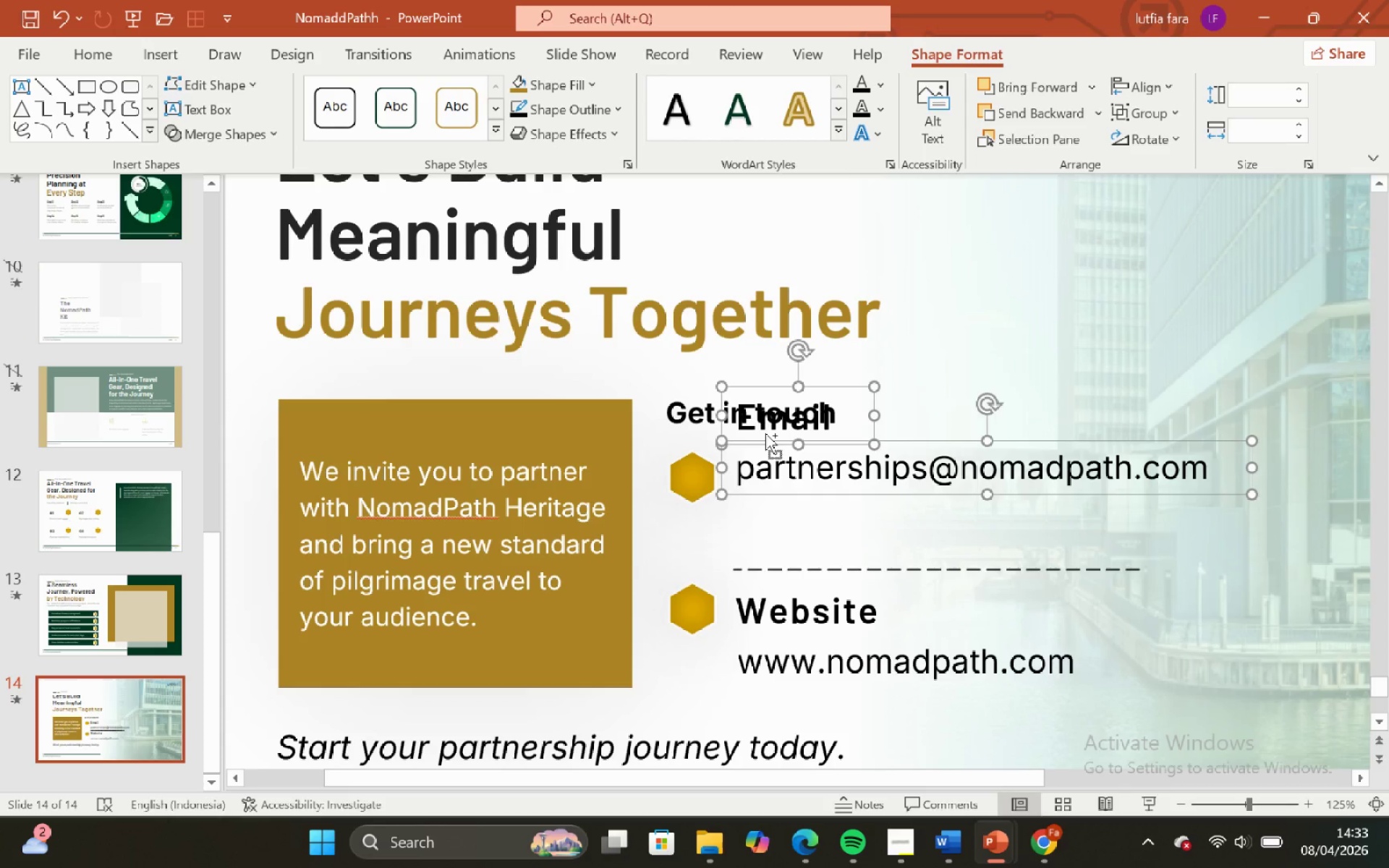 
key(Control+Z)
 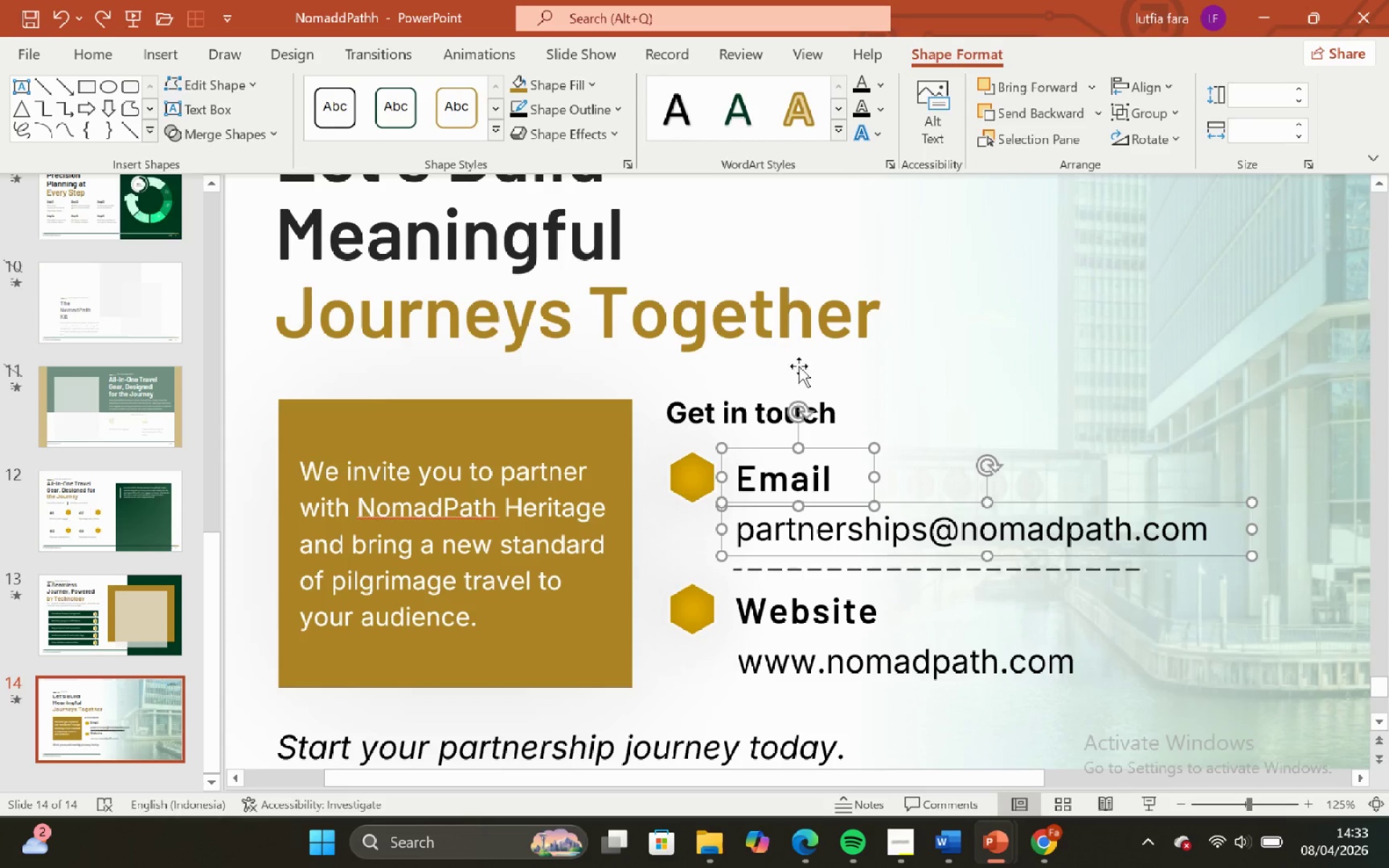 
left_click([707, 370])
 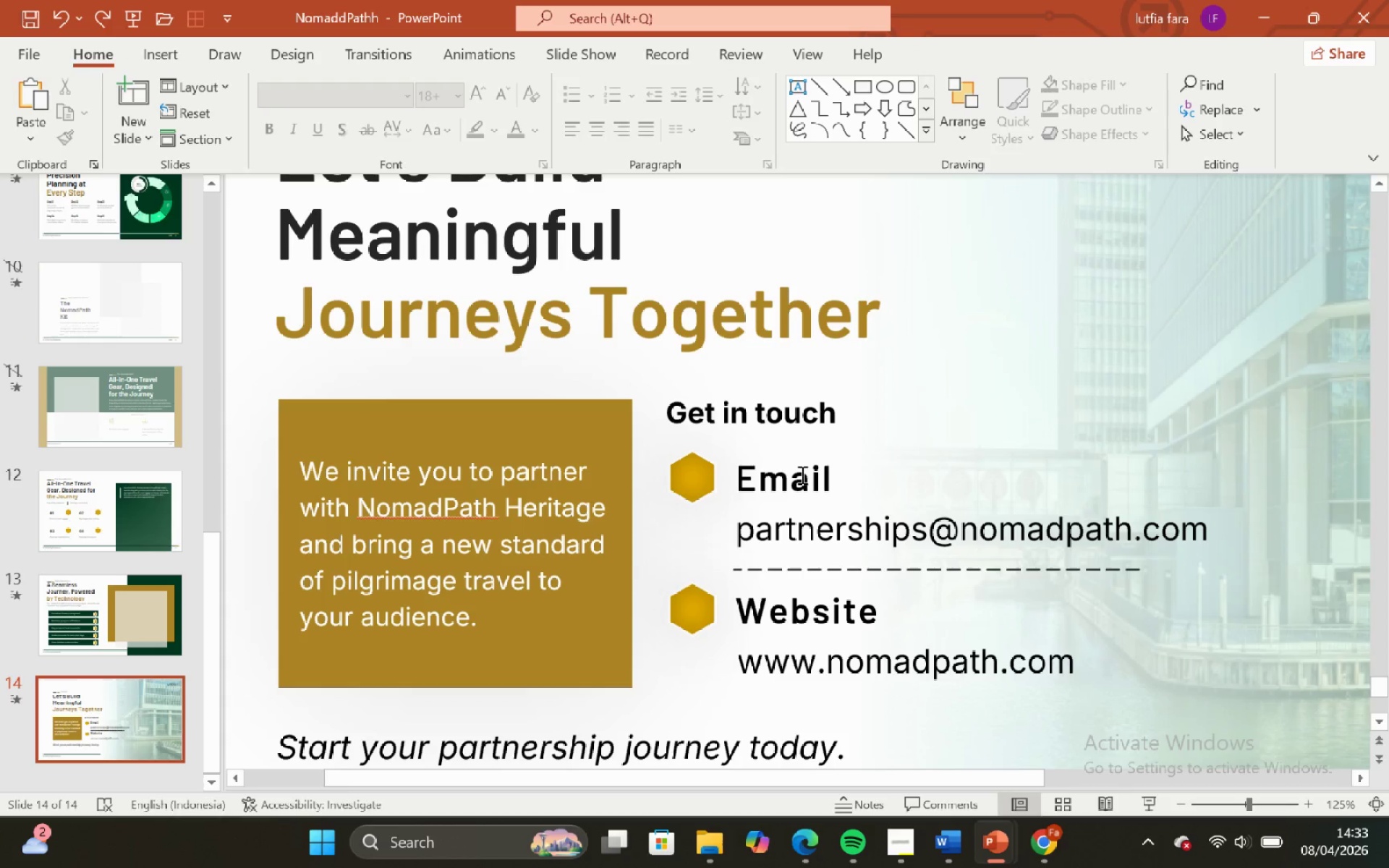 
left_click([816, 529])
 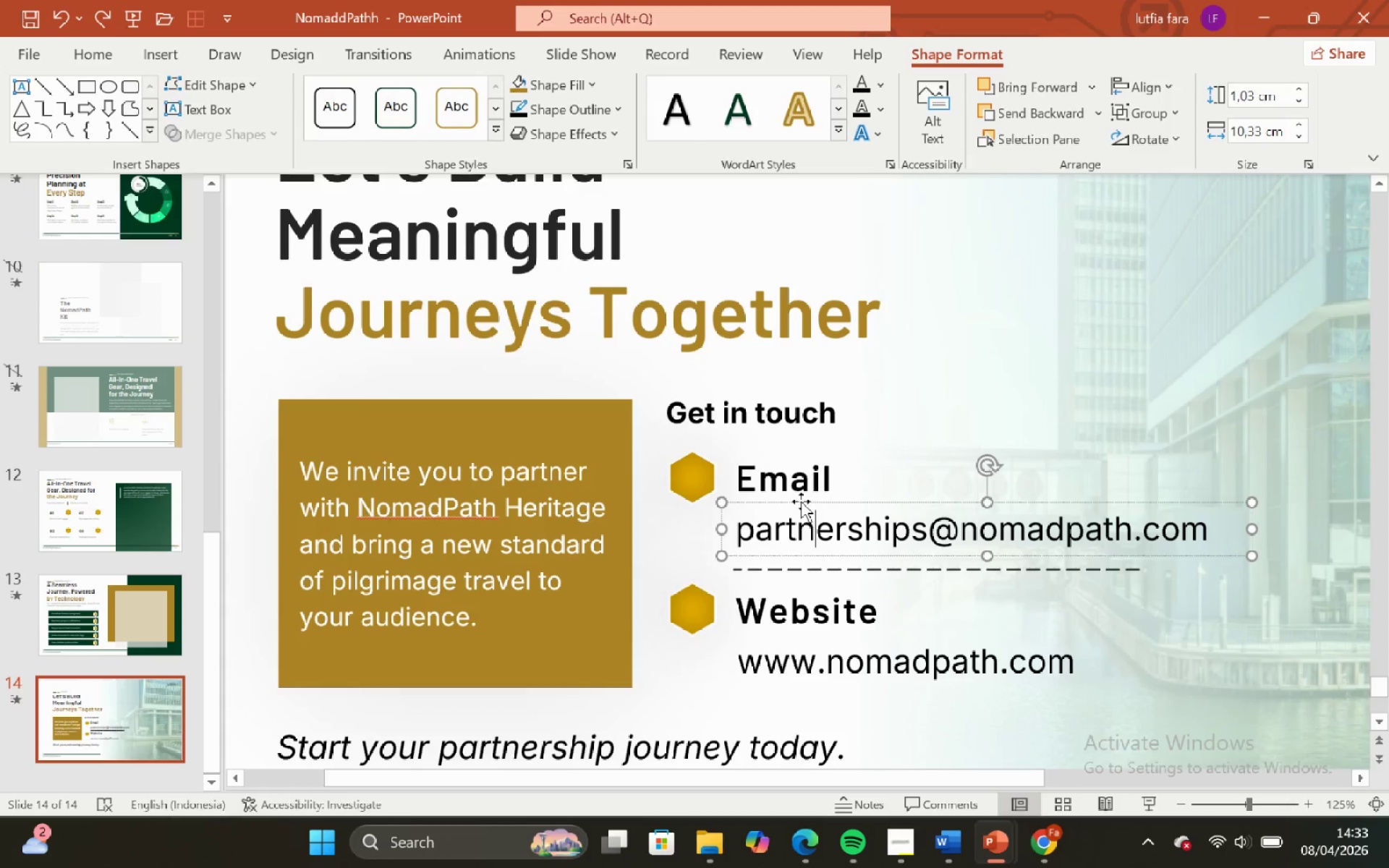 
left_click([801, 501])
 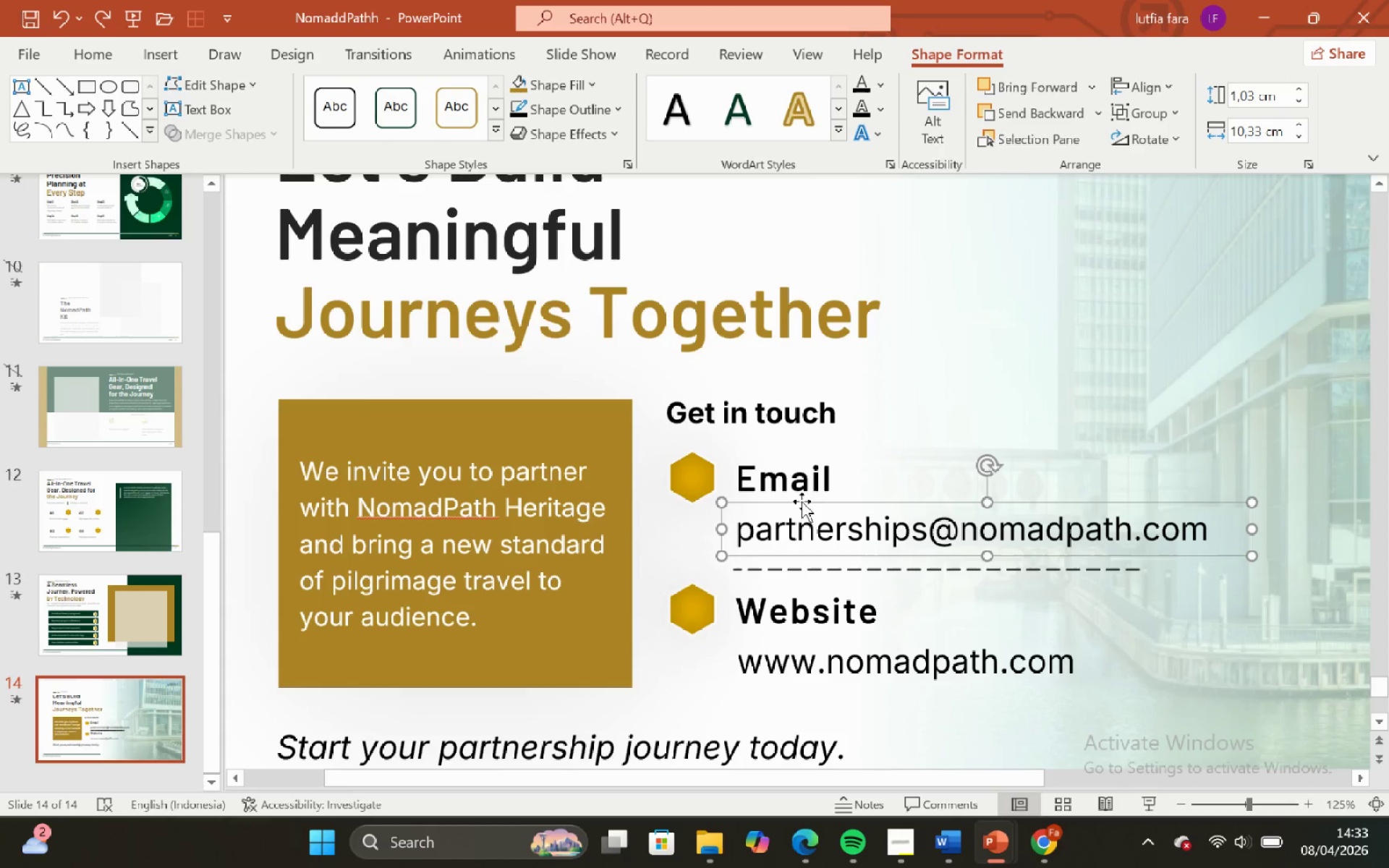 
hold_key(key=ShiftLeft, duration=0.89)
left_click_drag(start_coordinate=[802, 501], to_coordinate=[798, 446])
 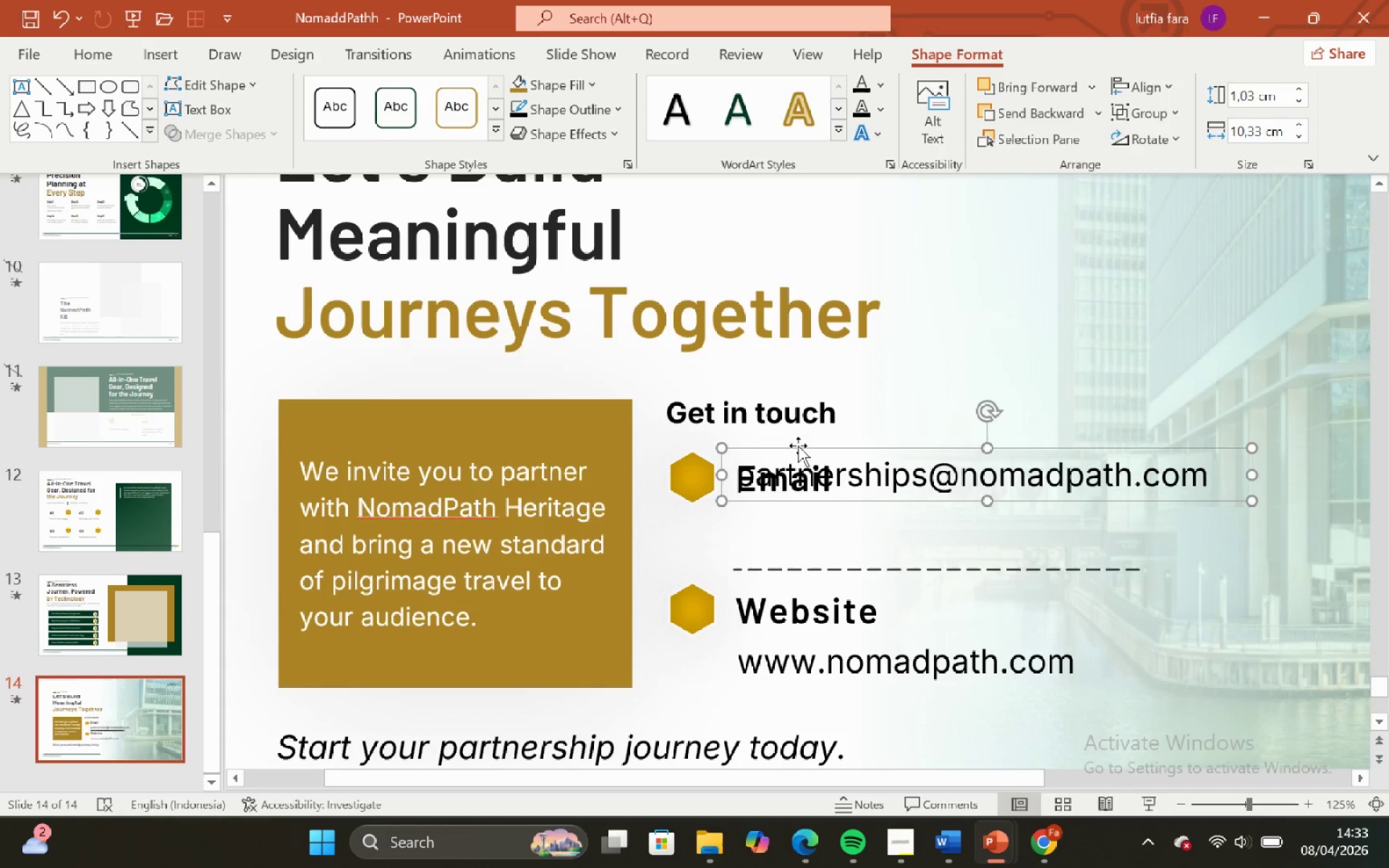 
key(Control+Z)
 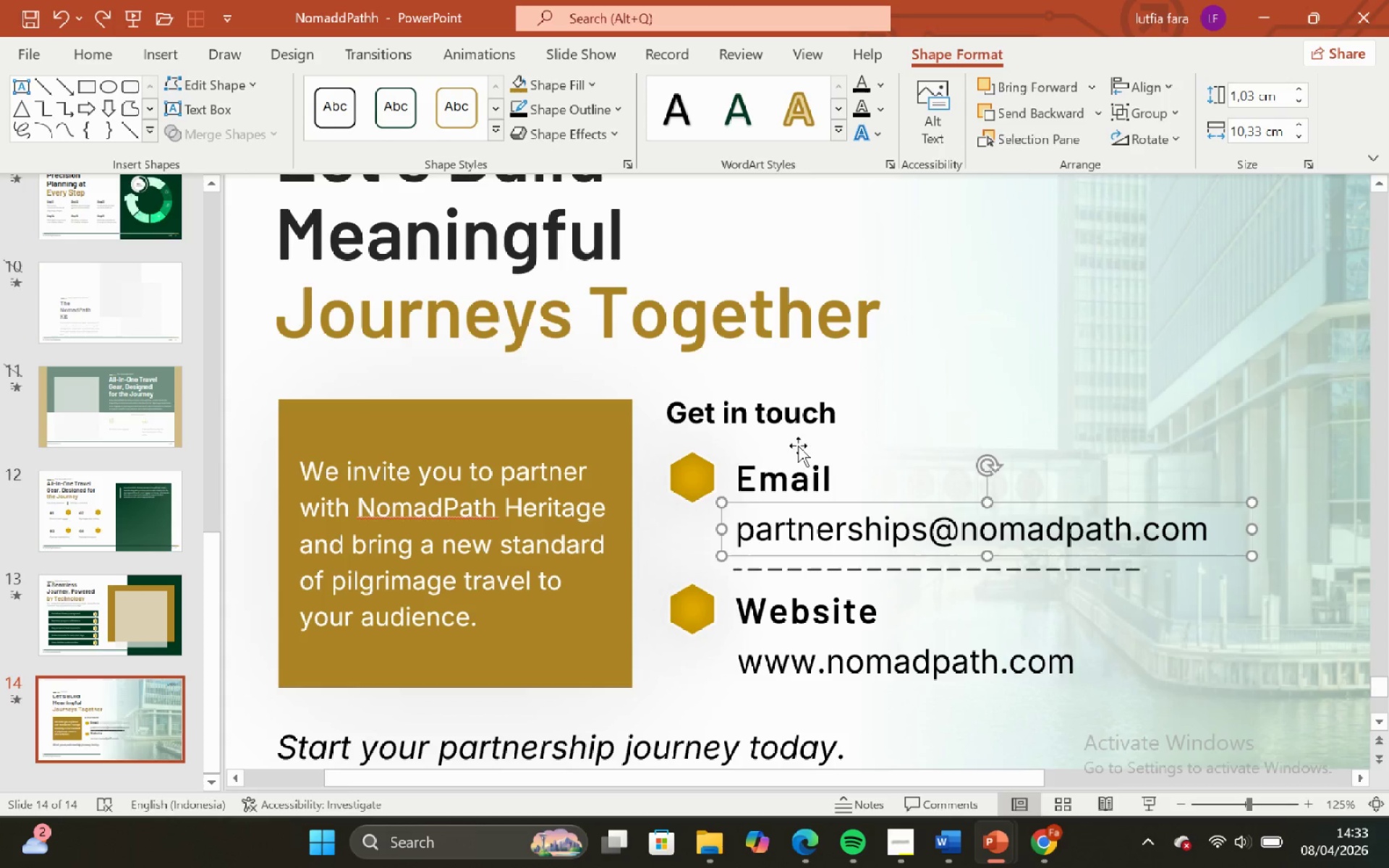 
hold_key(key=ControlLeft, duration=1.0)
 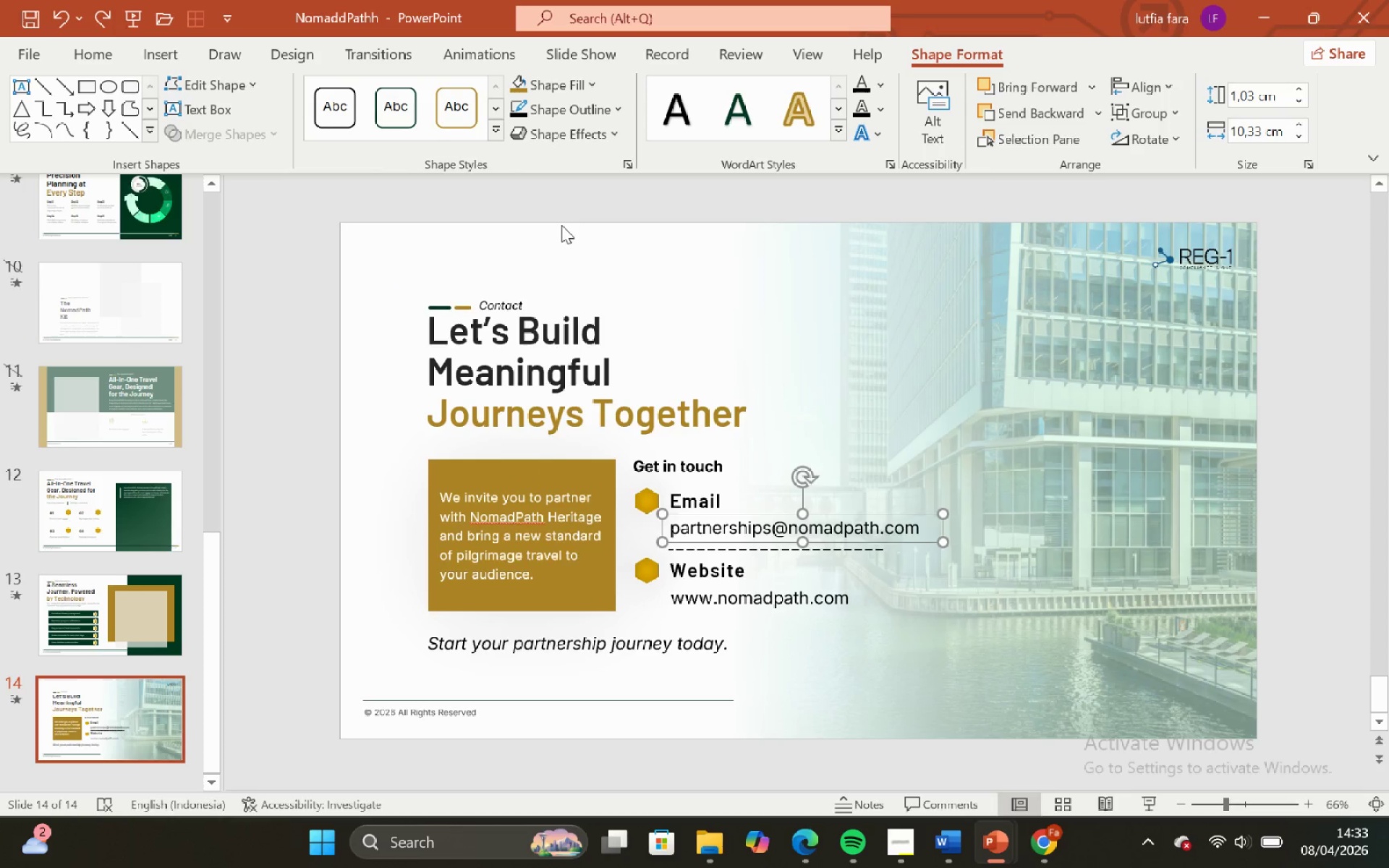 
hold_key(key=ShiftLeft, duration=0.77)
 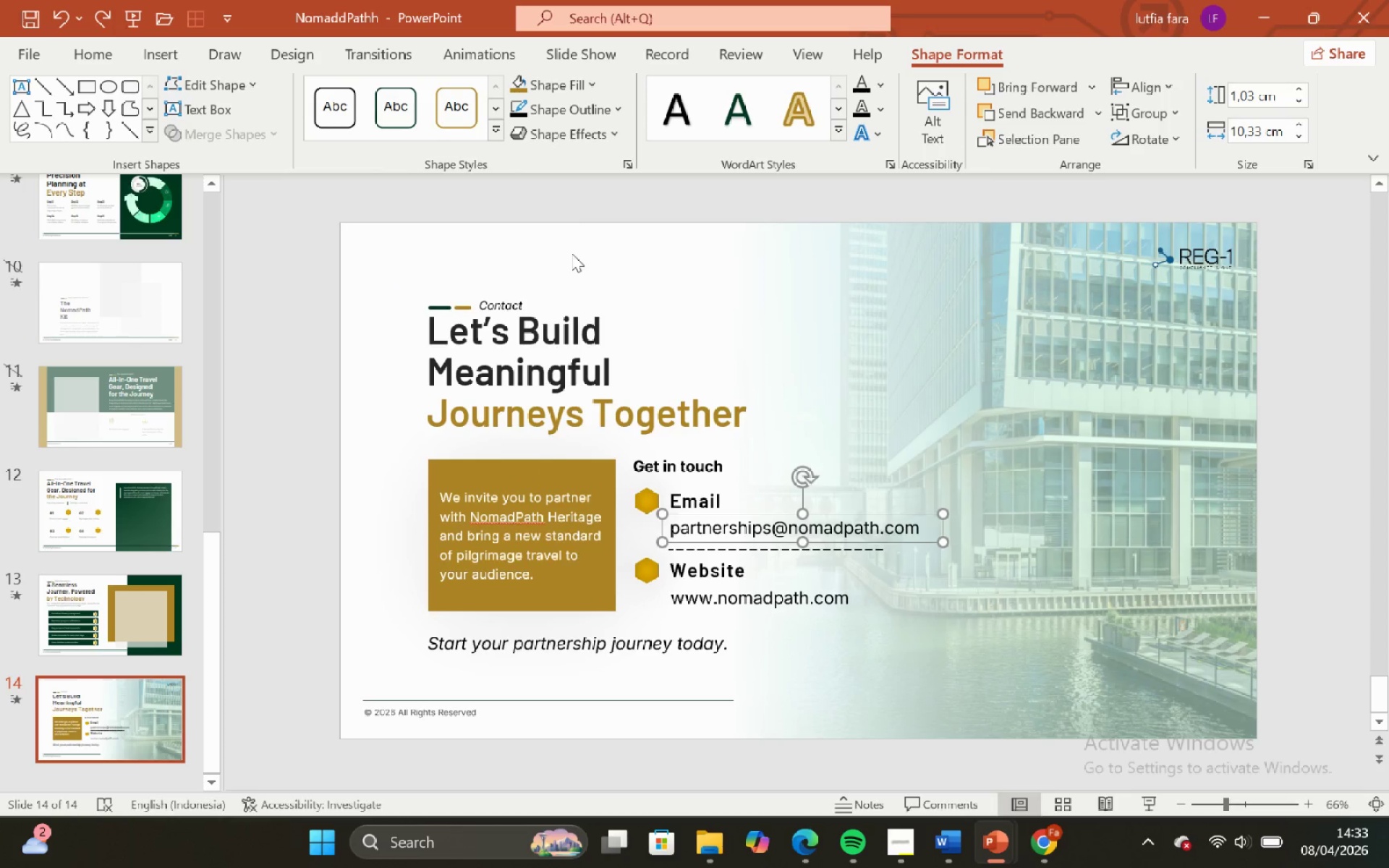 
scroll: coordinate [798, 446], scroll_direction: down, amount: 2.0
 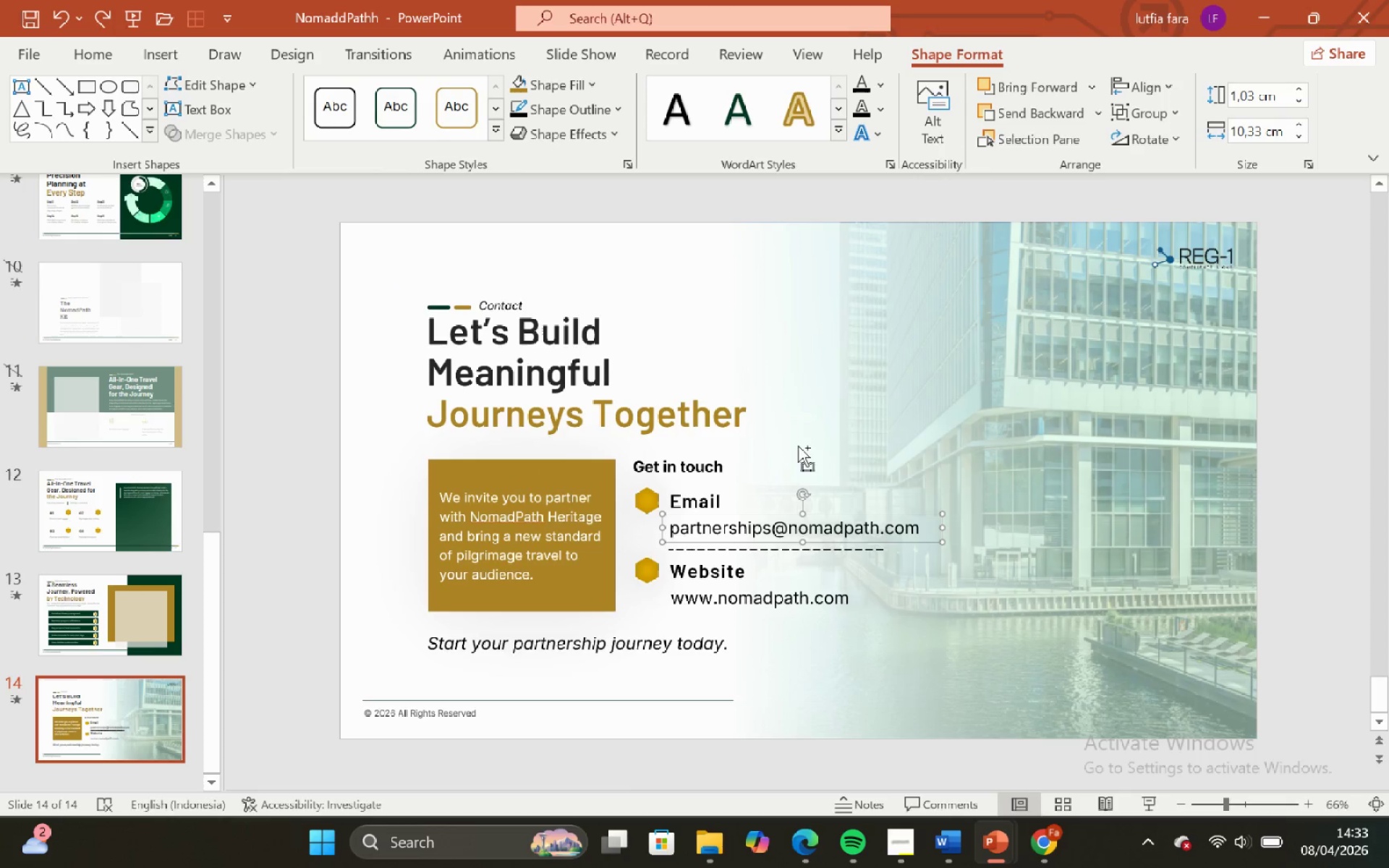 
left_click_drag(start_coordinate=[572, 253], to_coordinate=[108, 414])
 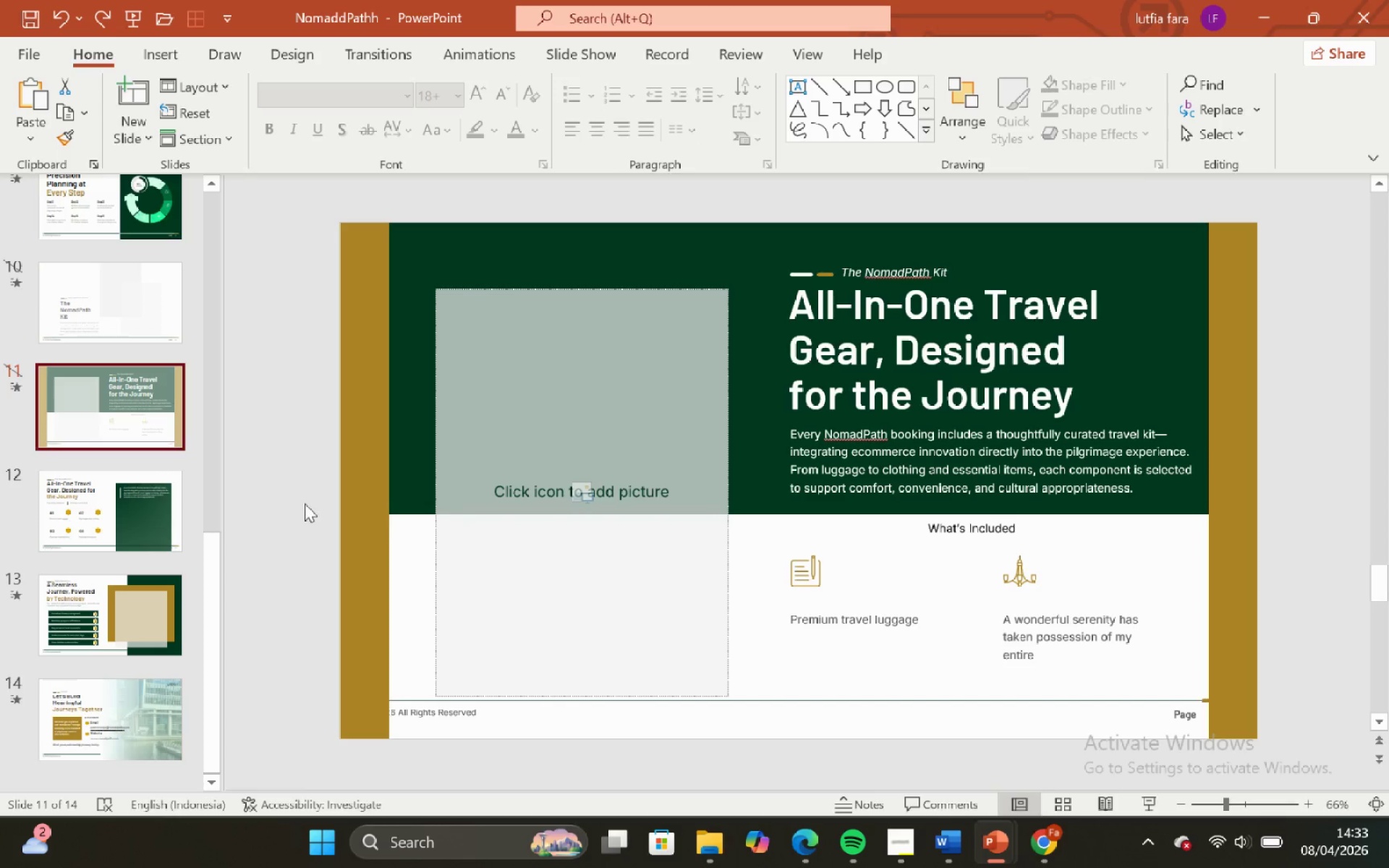 
left_click([108, 414])
 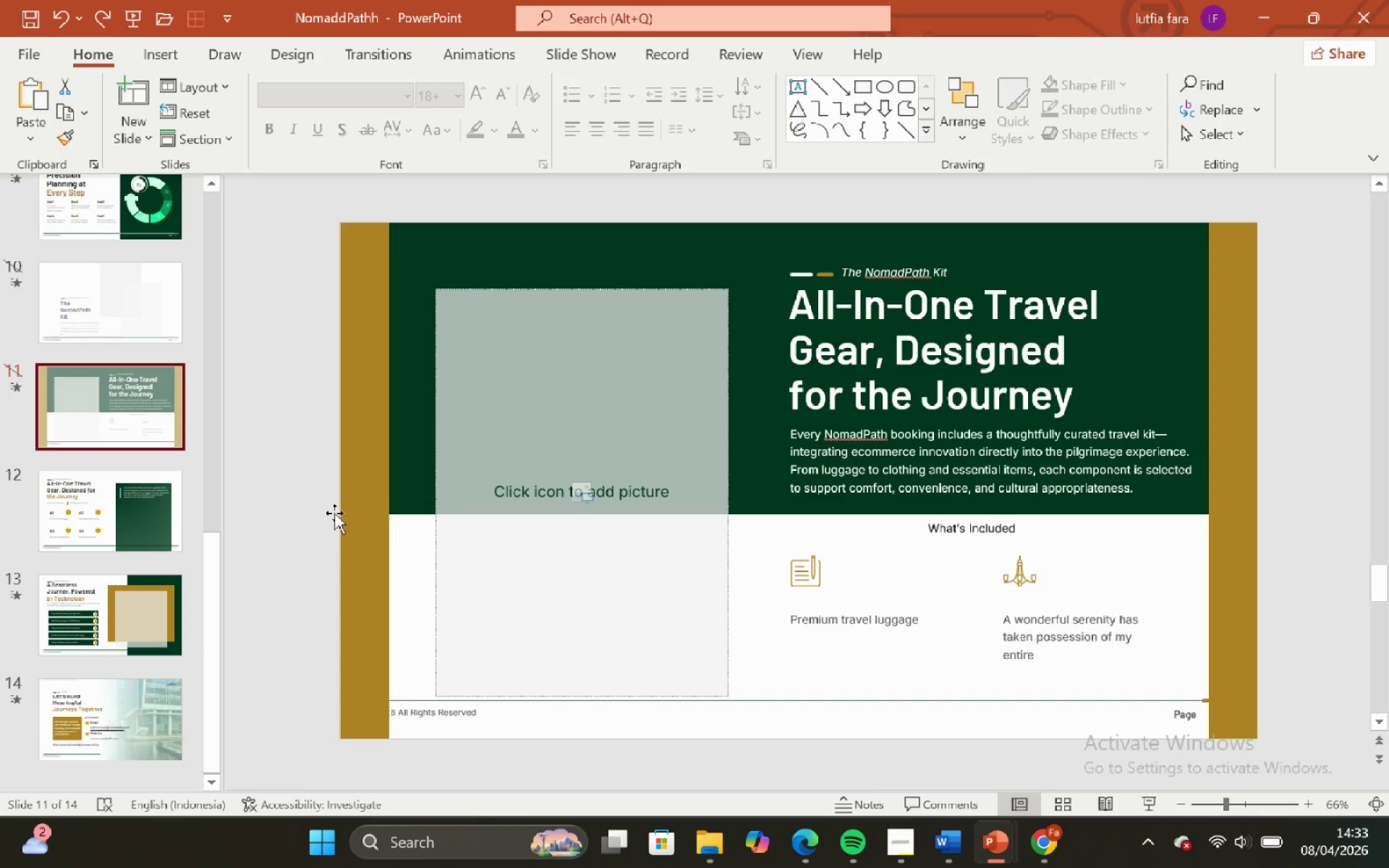 
left_click([344, 515])
 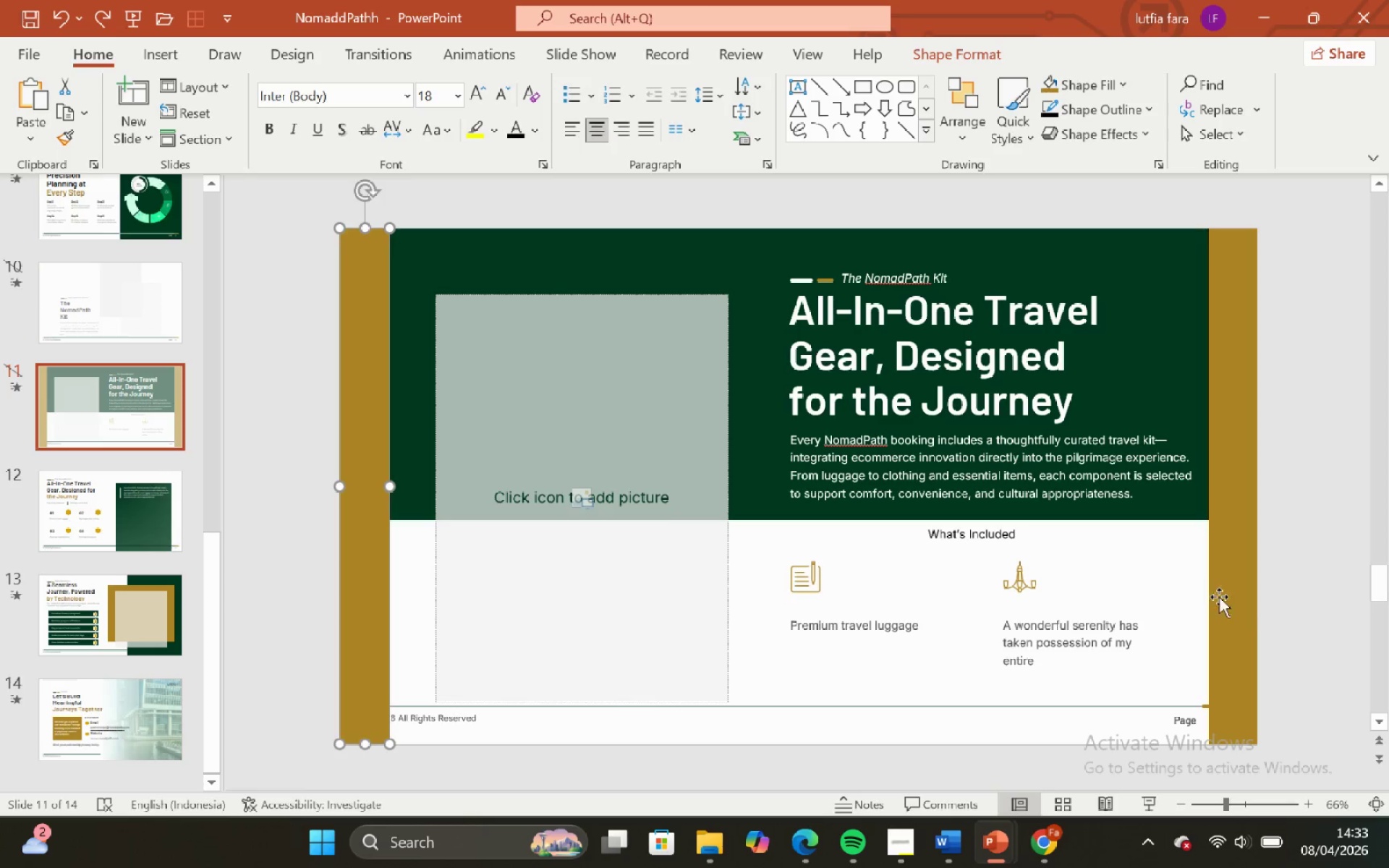 
hold_key(key=ShiftLeft, duration=0.48)
left_click([1243, 609])
 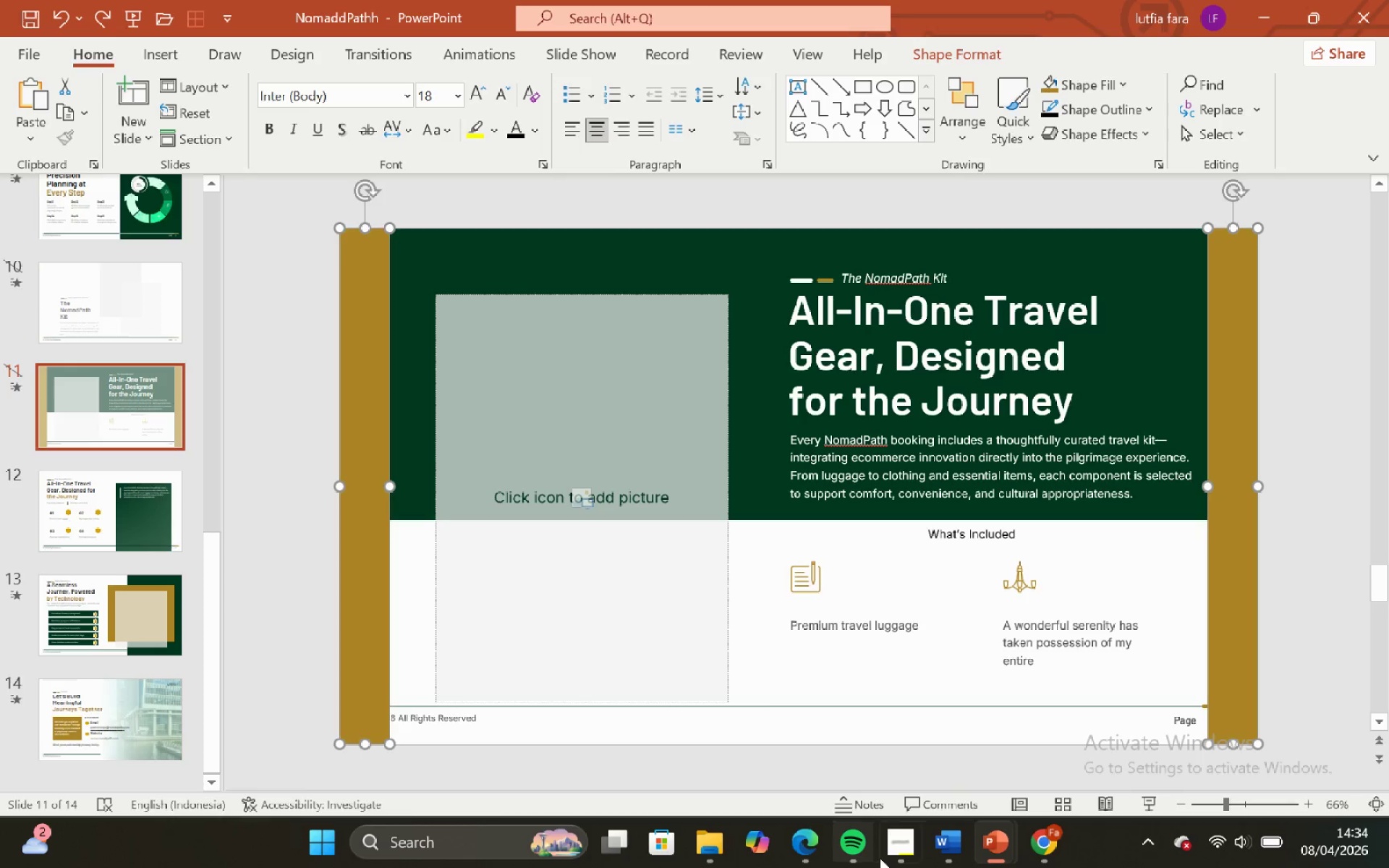 
left_click([896, 847])